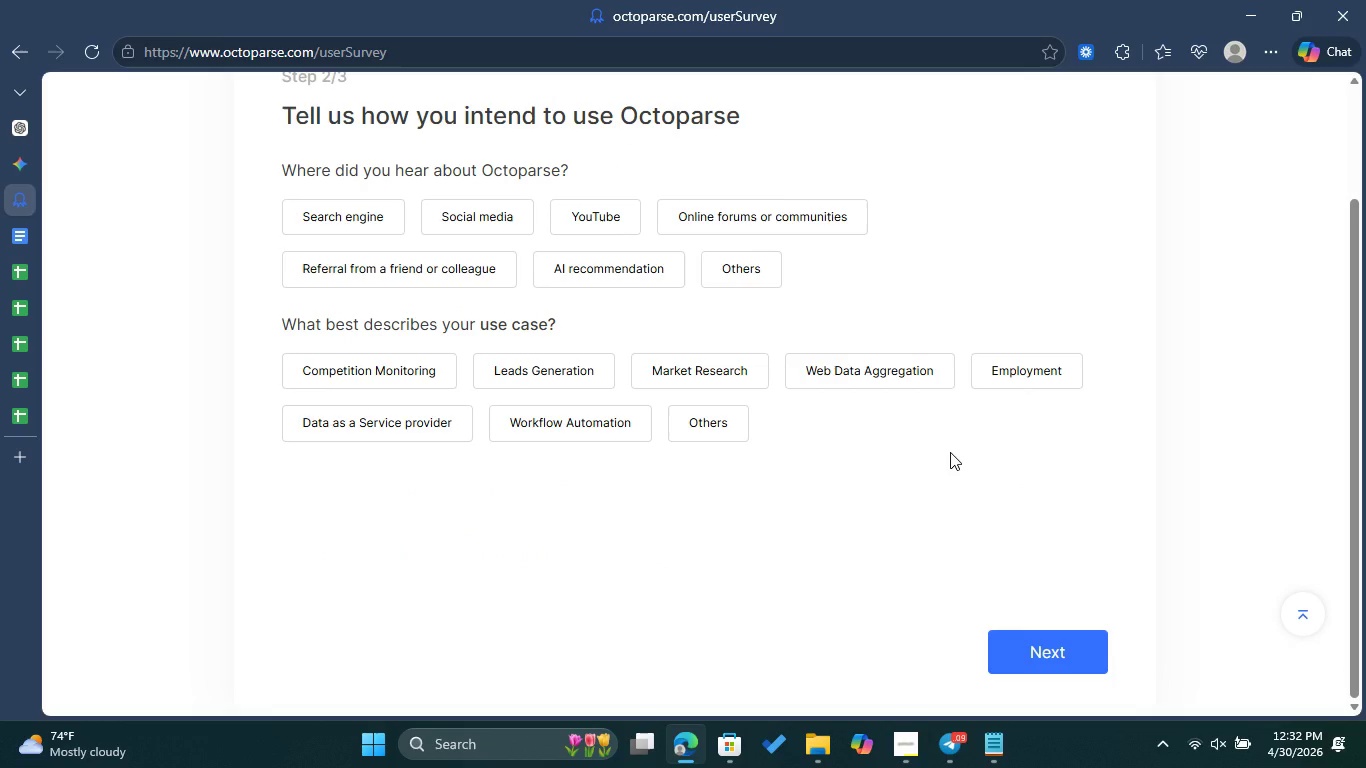 
left_click([370, 216])
 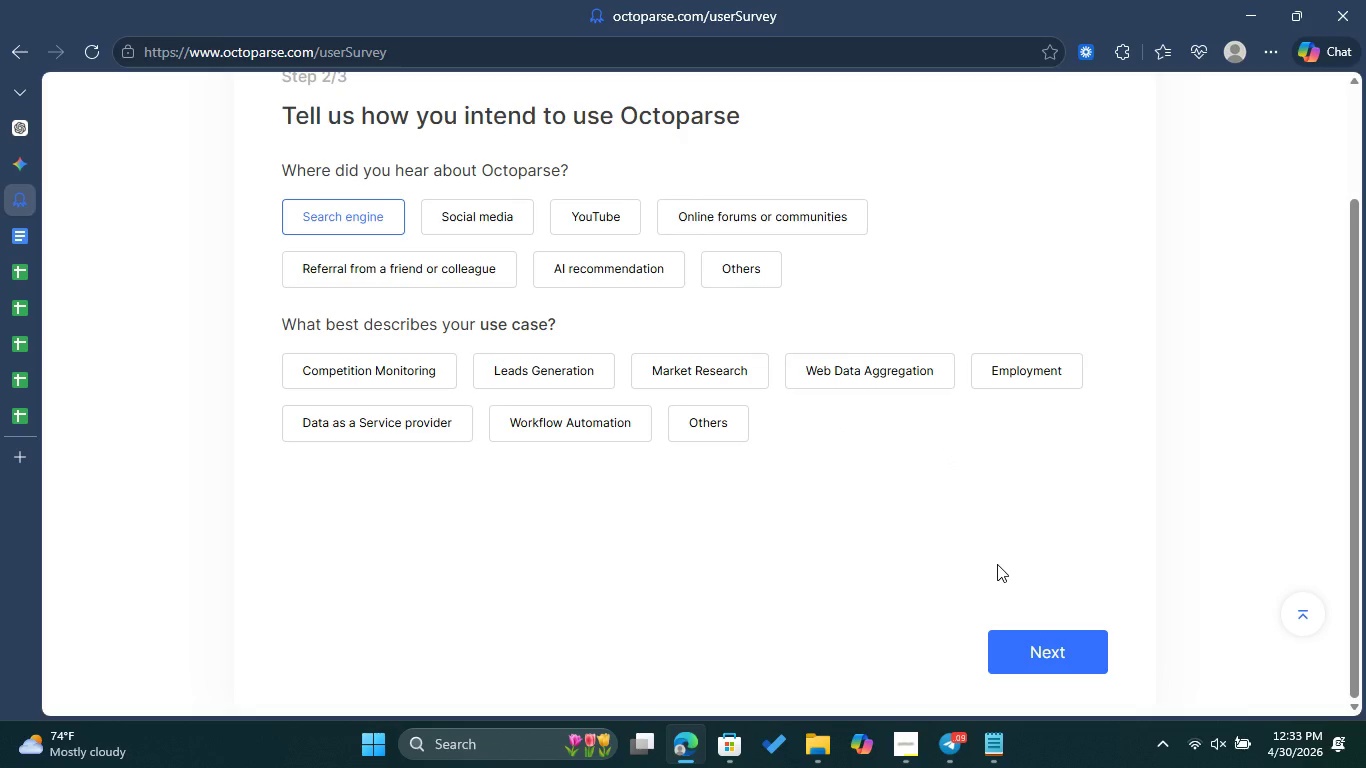 
wait(9.41)
 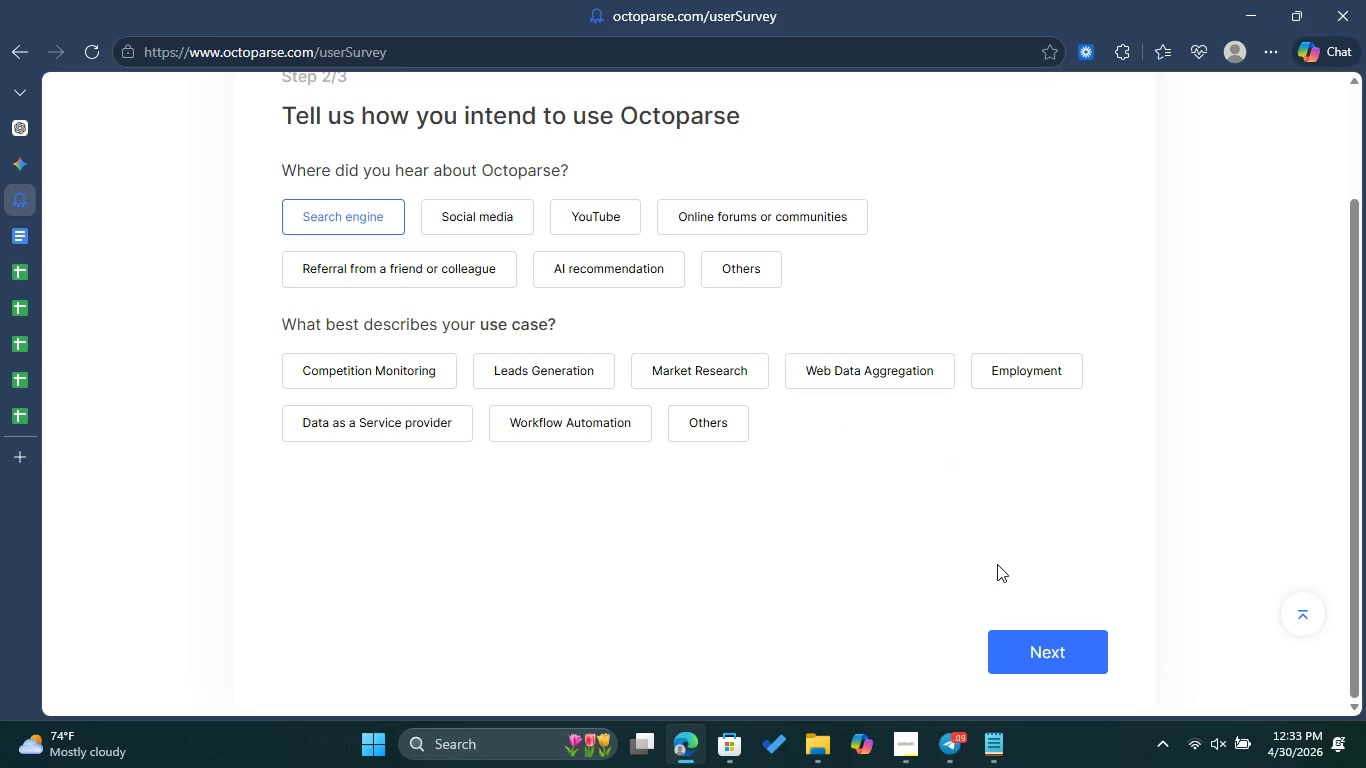 
left_click([705, 425])
 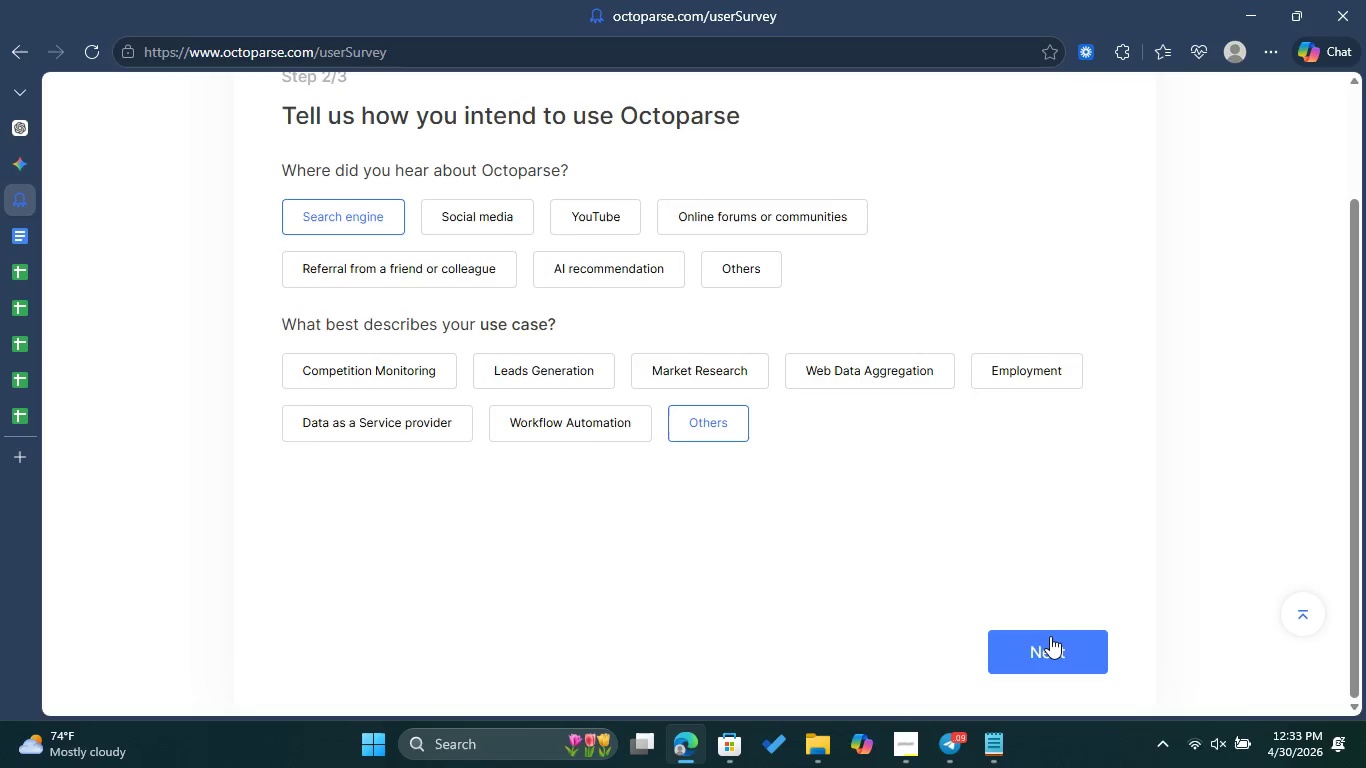 
left_click([1050, 636])
 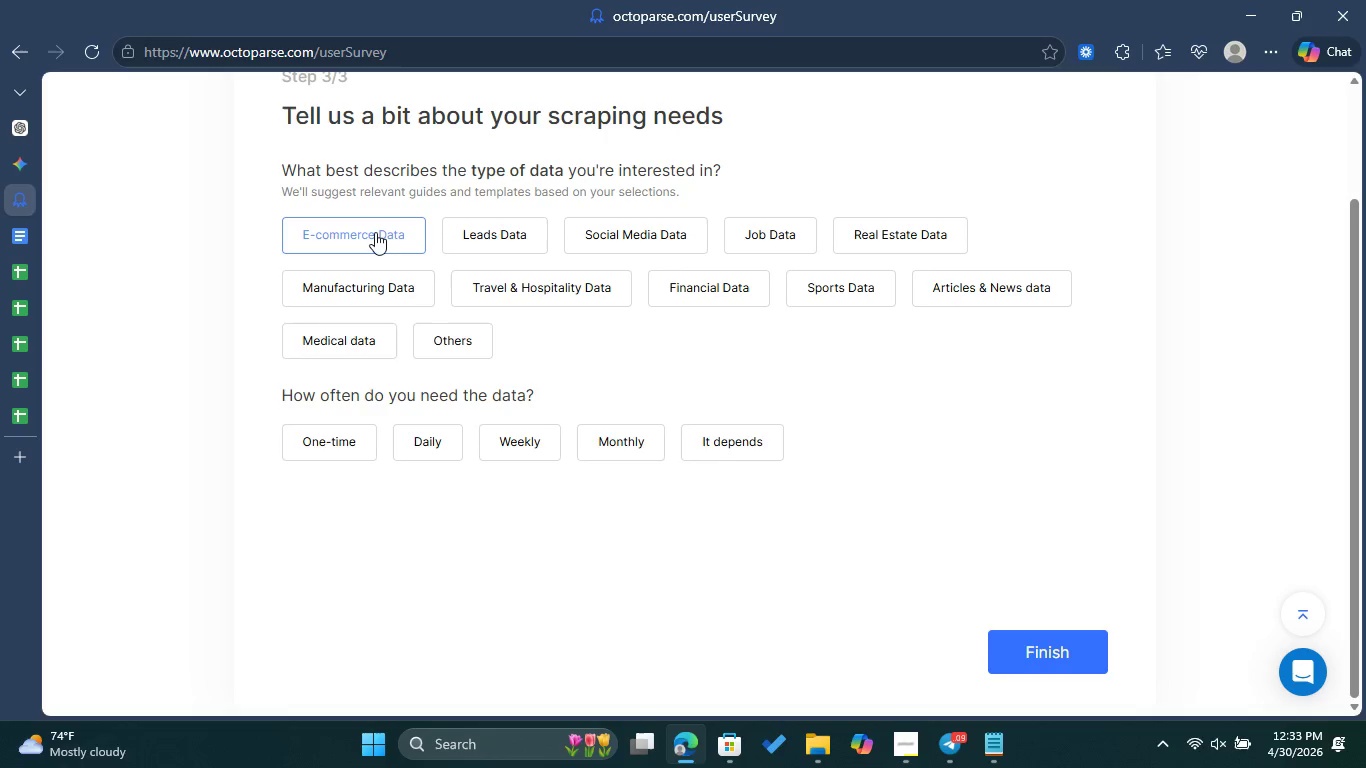 
left_click([374, 229])
 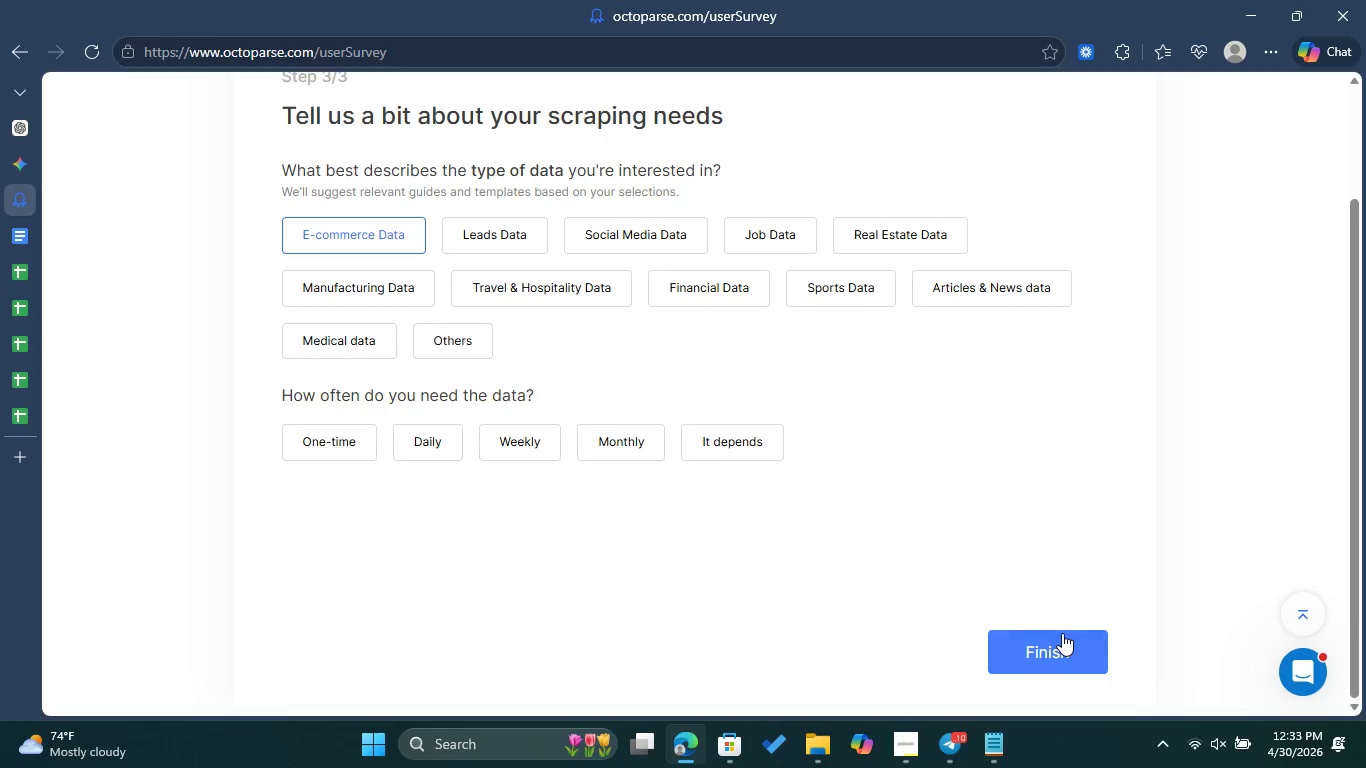 
wait(10.0)
 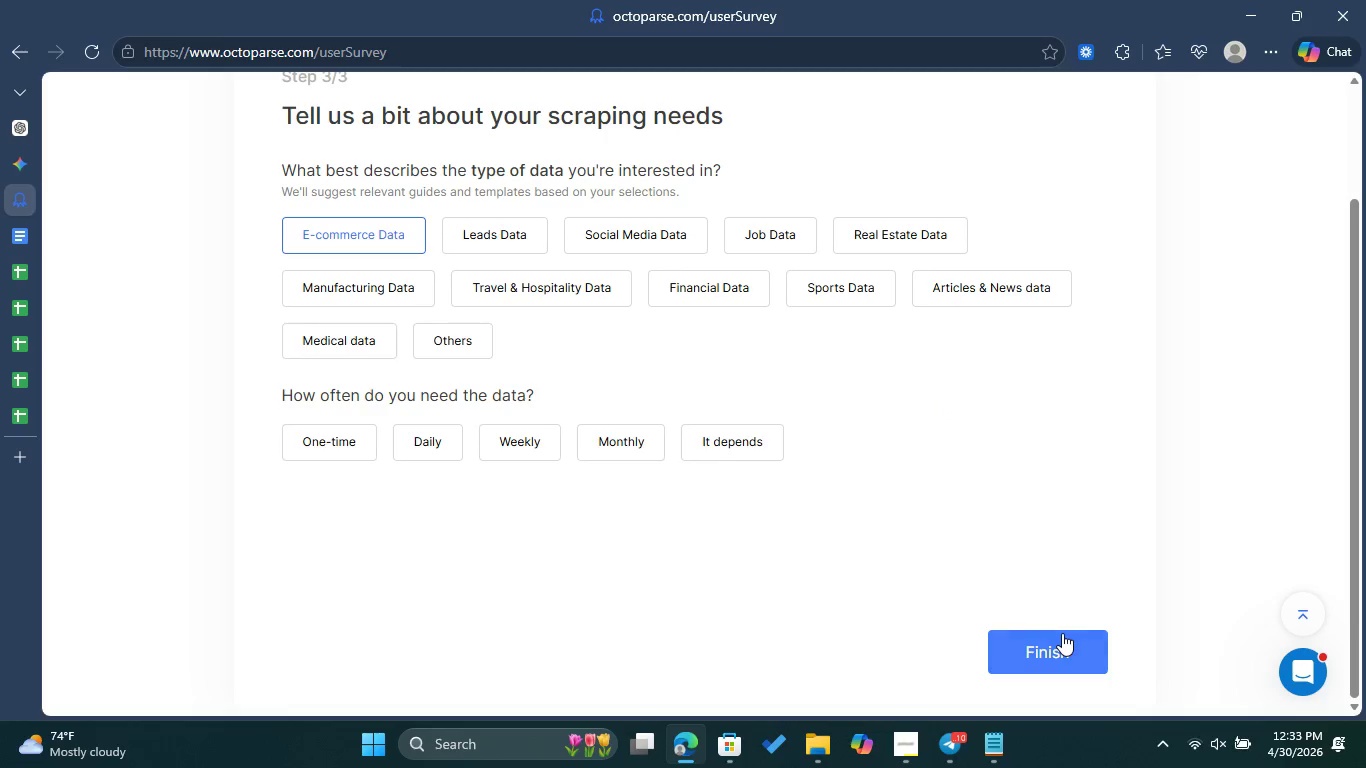 
left_click([1050, 641])
 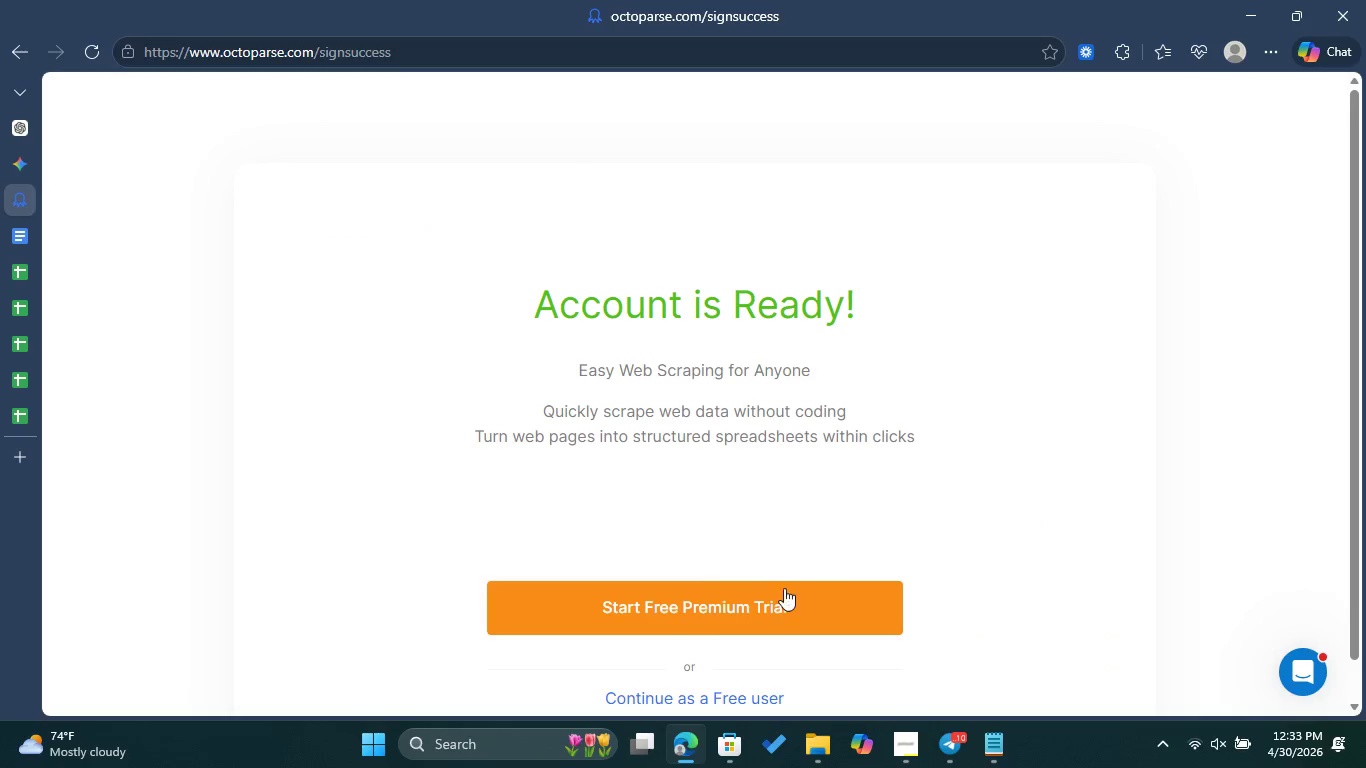 
scroll: coordinate [756, 601], scroll_direction: down, amount: 2.0
 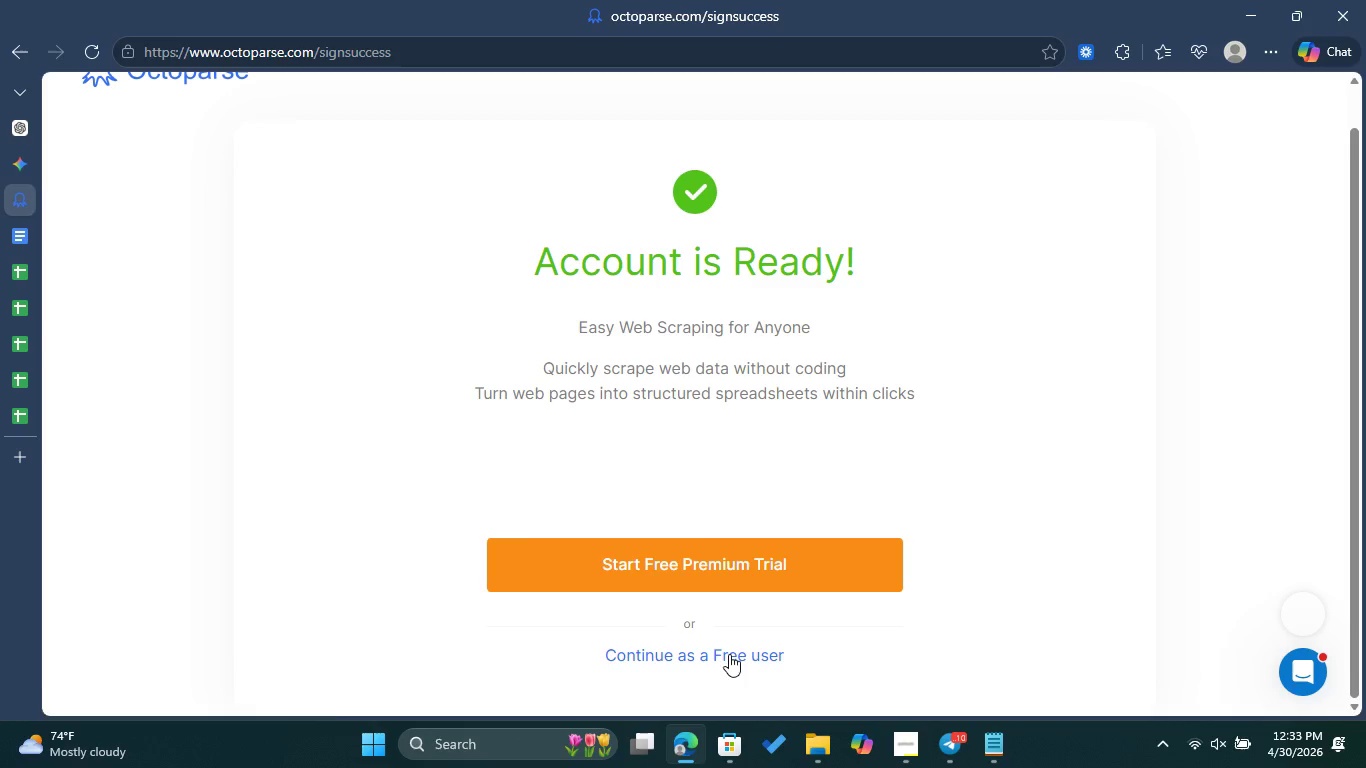 
left_click([729, 654])
 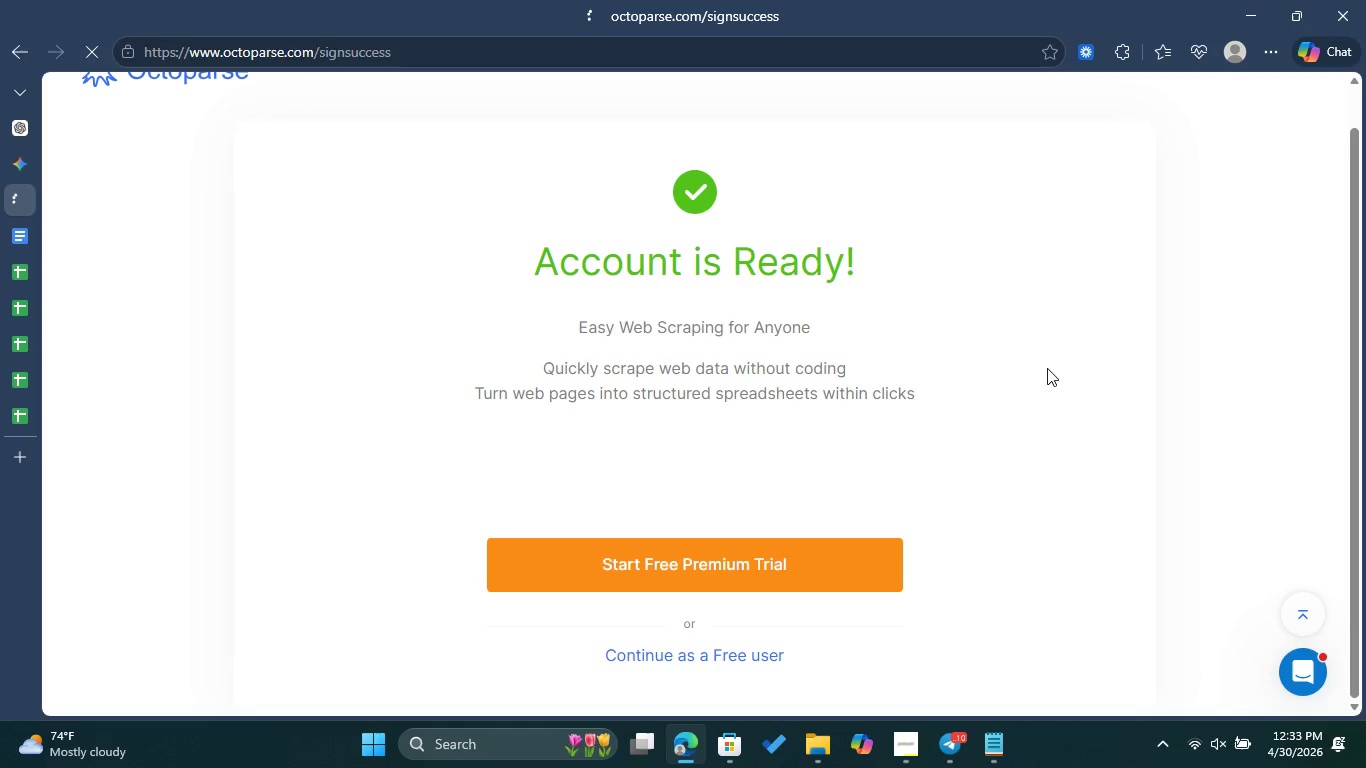 
mouse_move([1041, 345])
 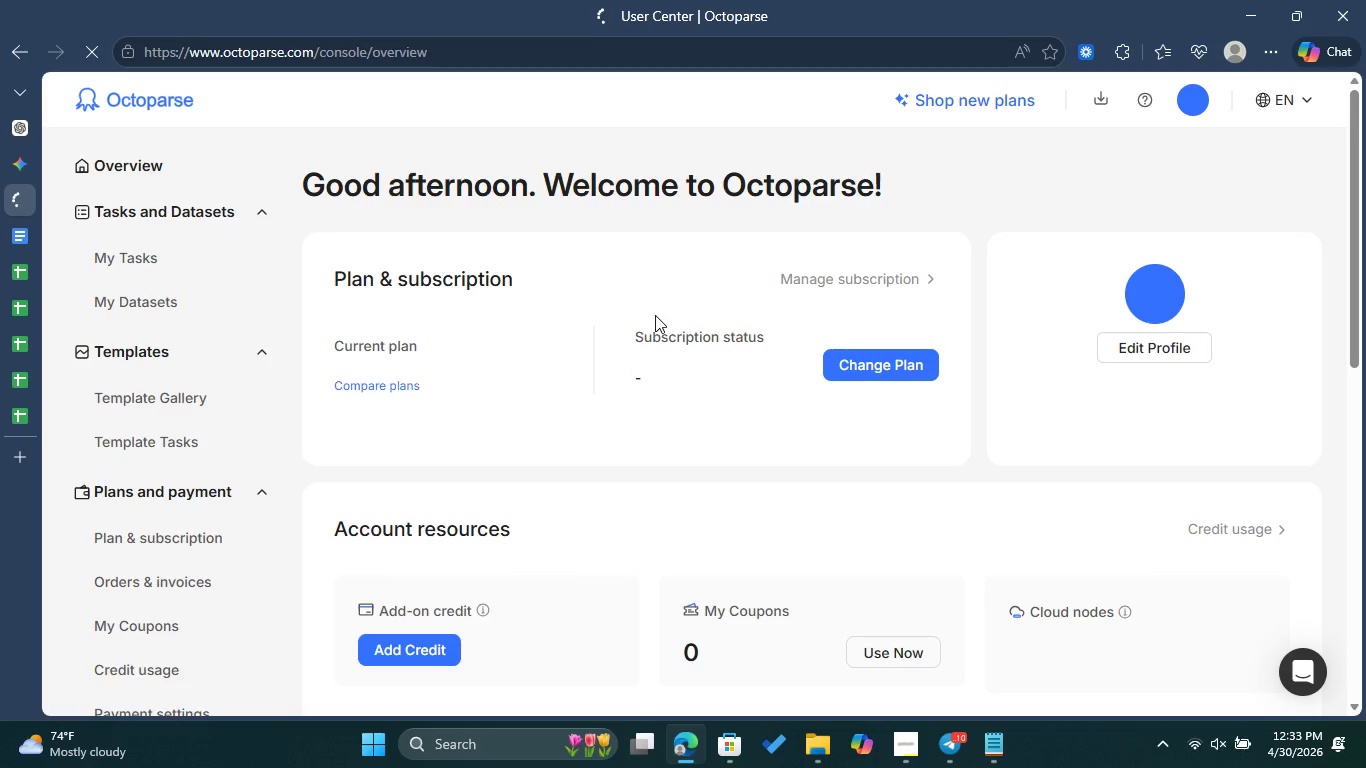 
scroll: coordinate [699, 317], scroll_direction: down, amount: 3.0
 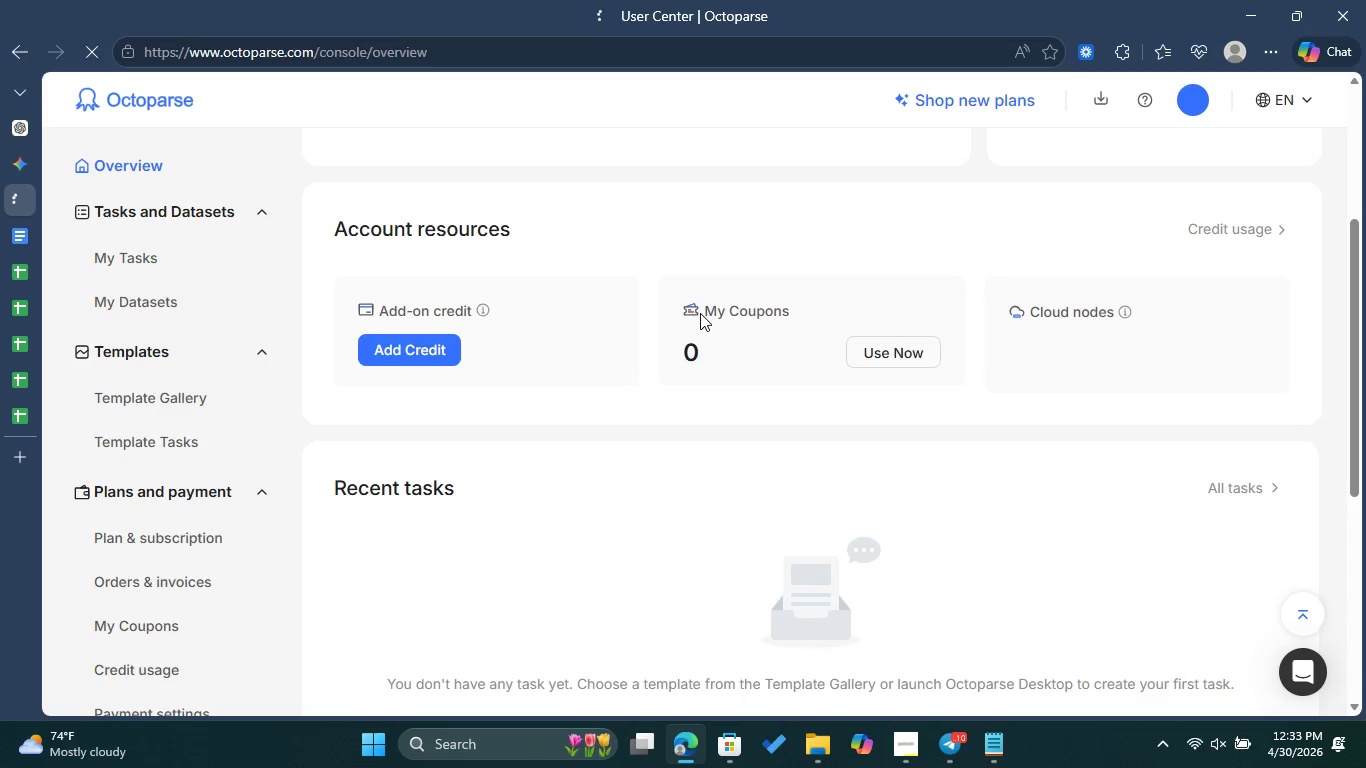 
scroll: coordinate [797, 371], scroll_direction: up, amount: 3.0
 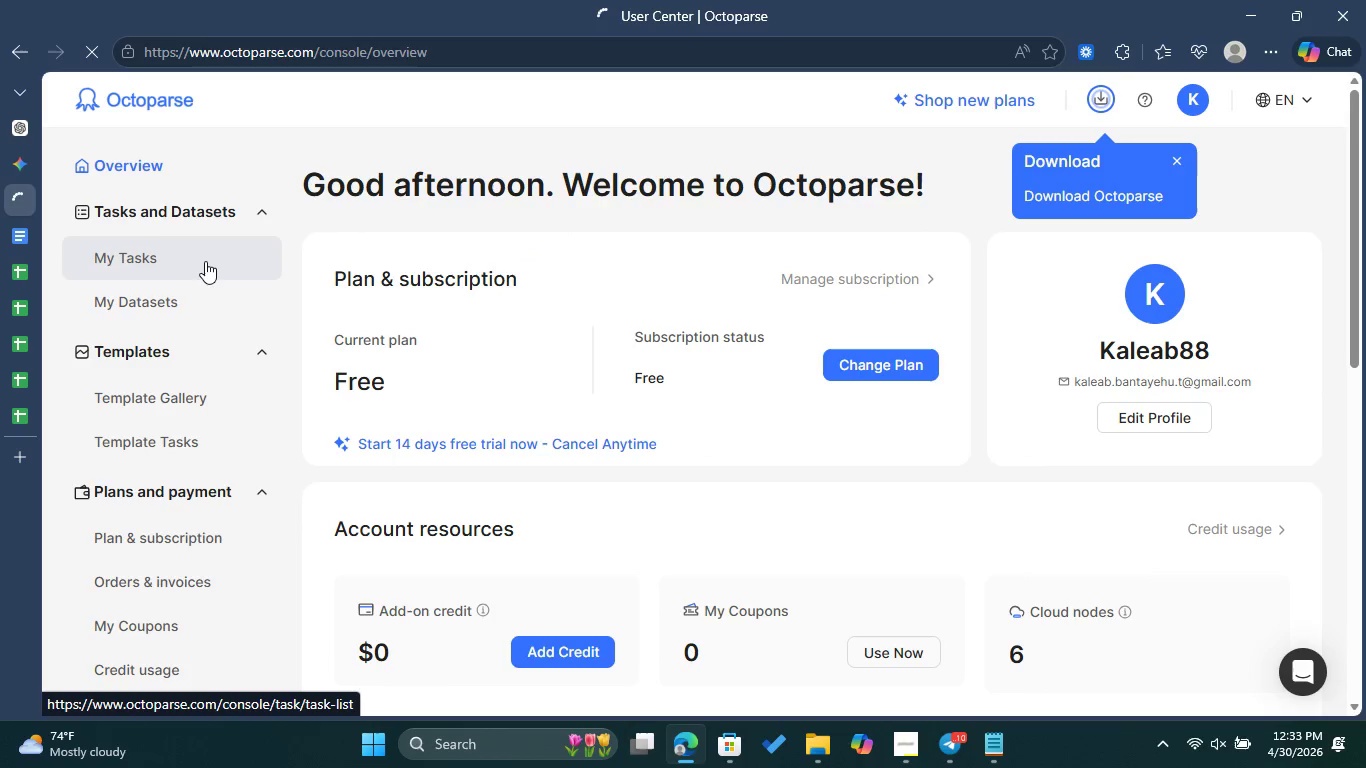 
wait(5.4)
 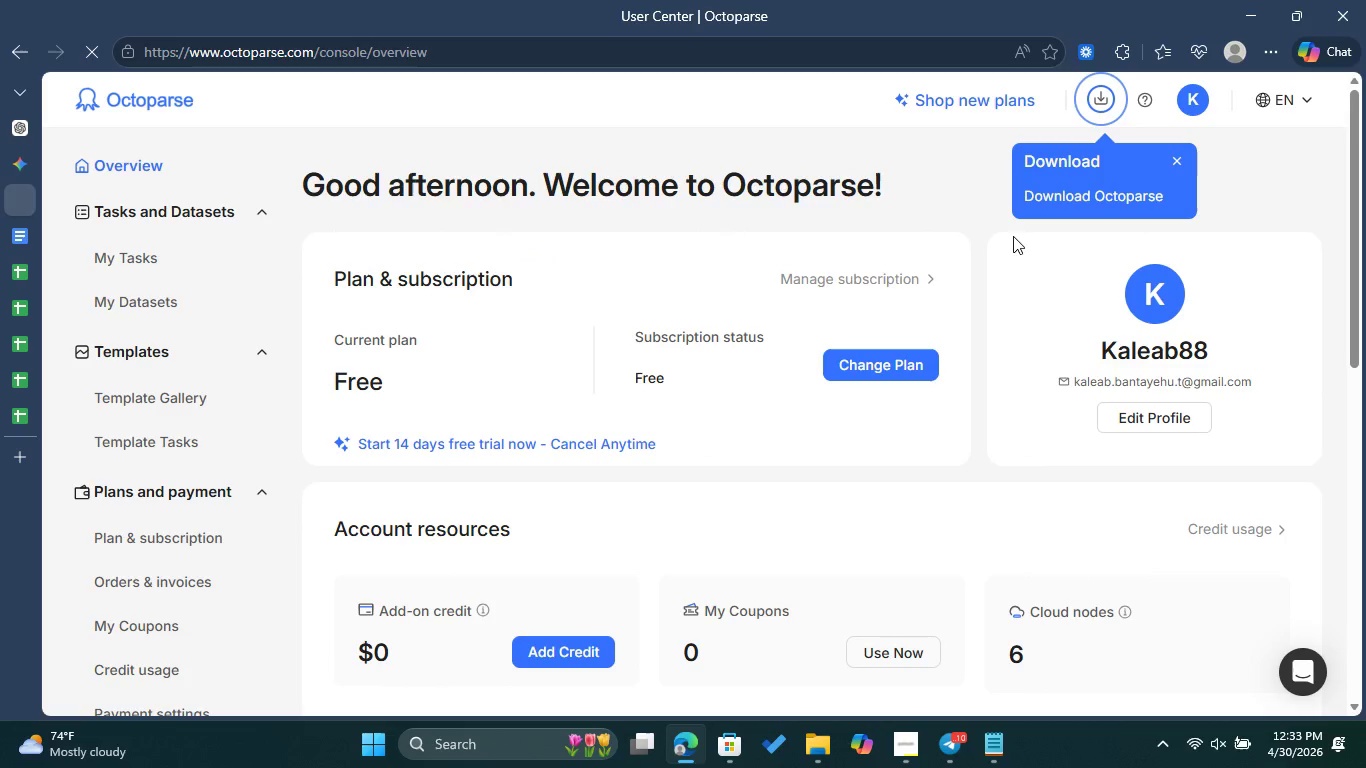 
left_click([203, 382])
 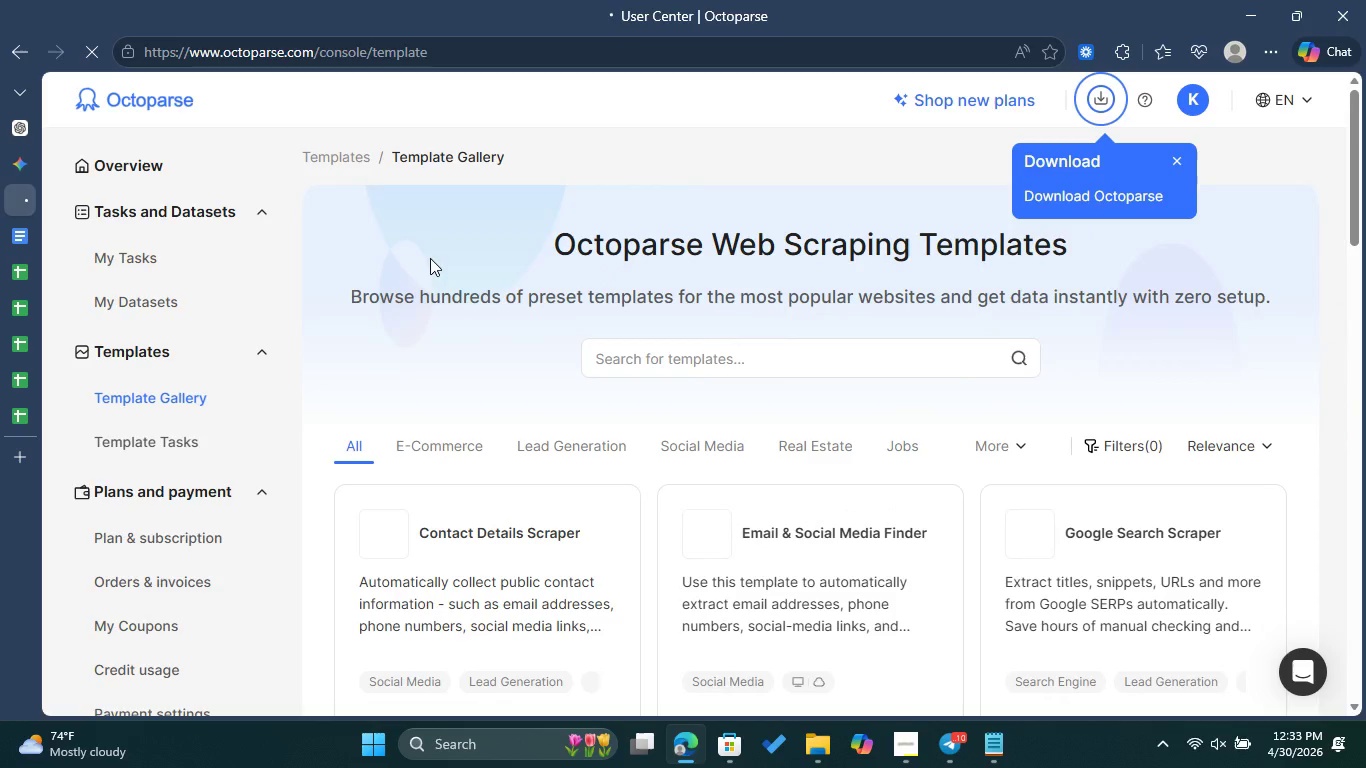 
wait(5.3)
 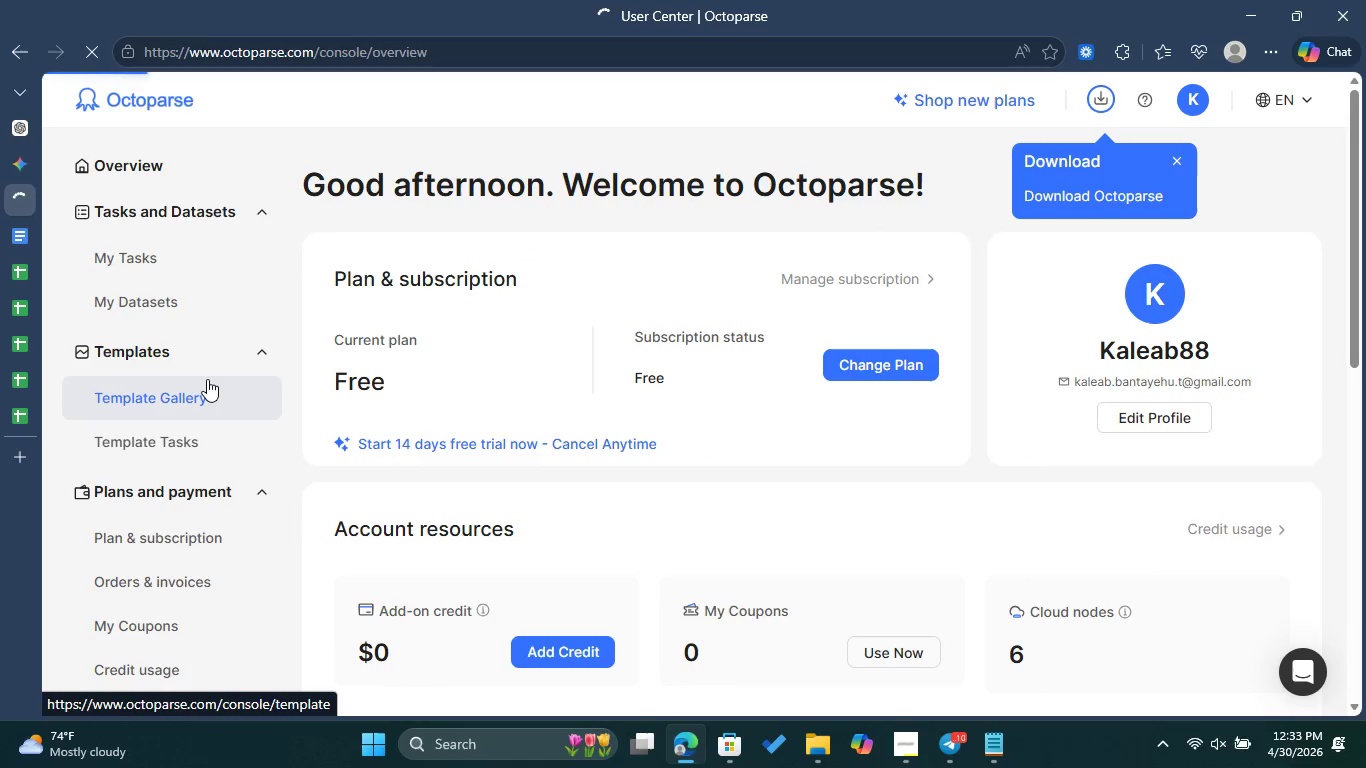 
scroll: coordinate [481, 292], scroll_direction: down, amount: 1.0
 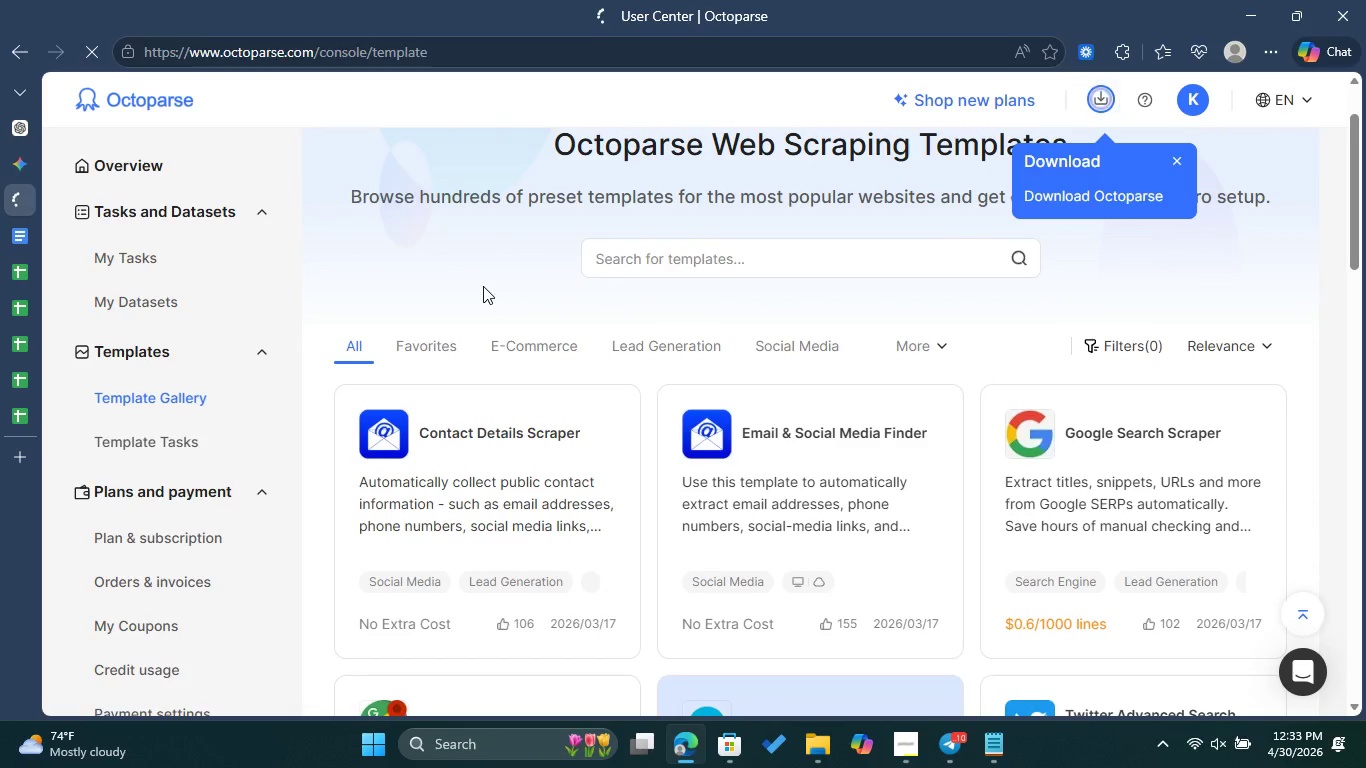 
scroll: coordinate [483, 286], scroll_direction: up, amount: 1.0
 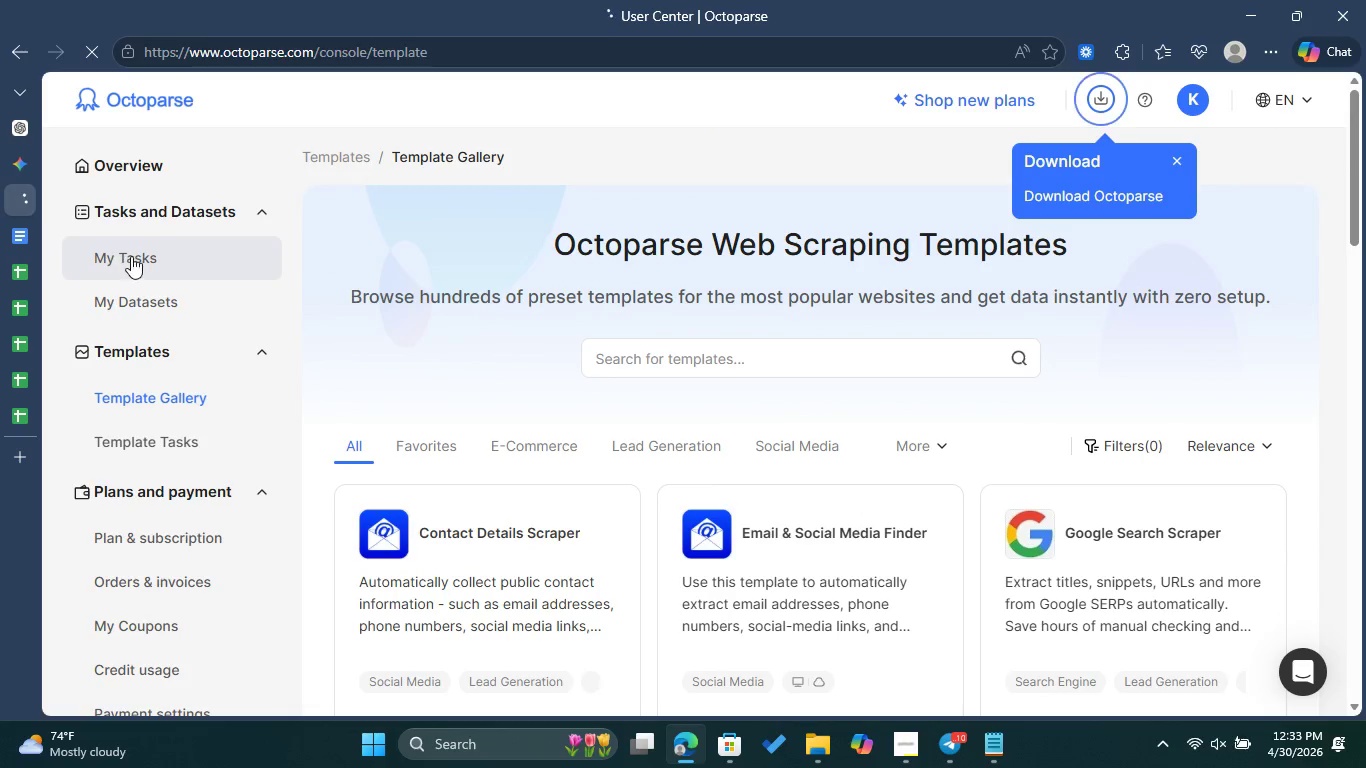 
left_click([131, 256])
 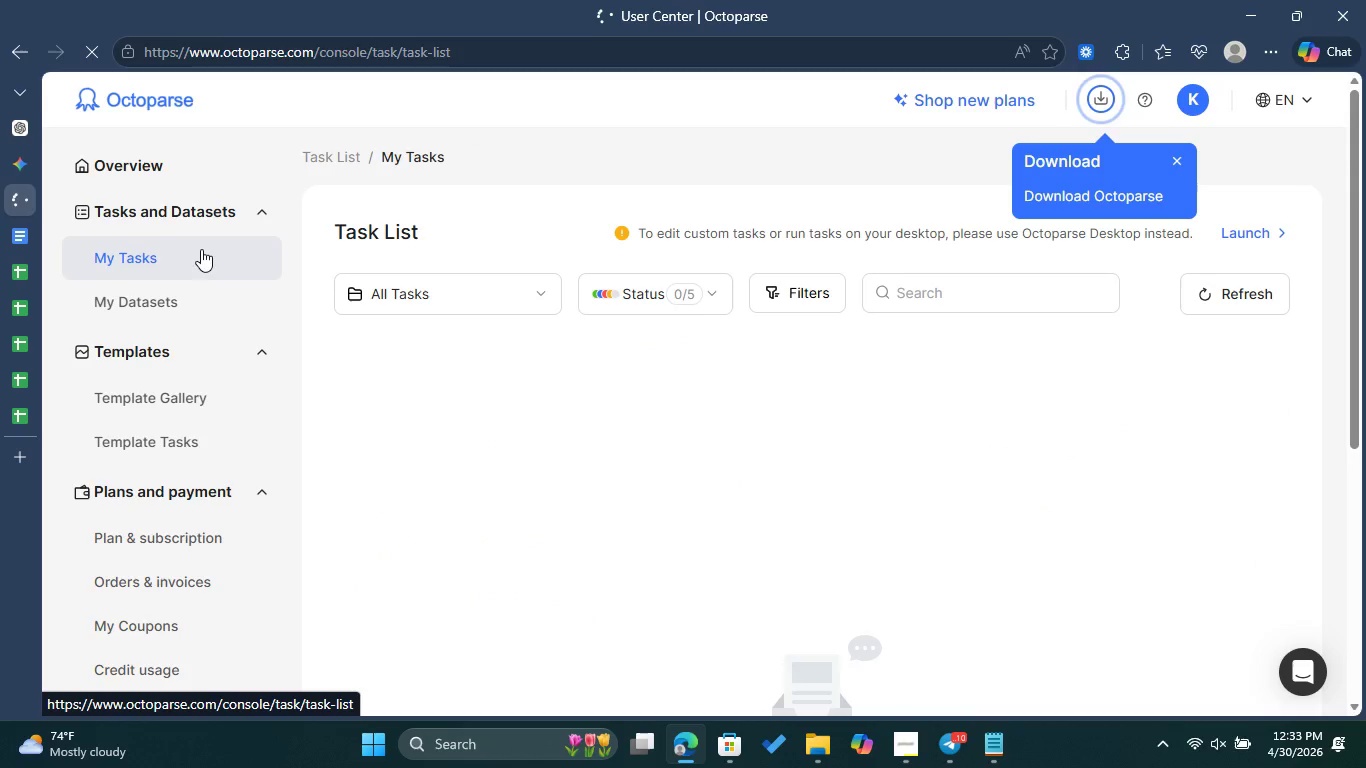 
left_click([485, 287])
 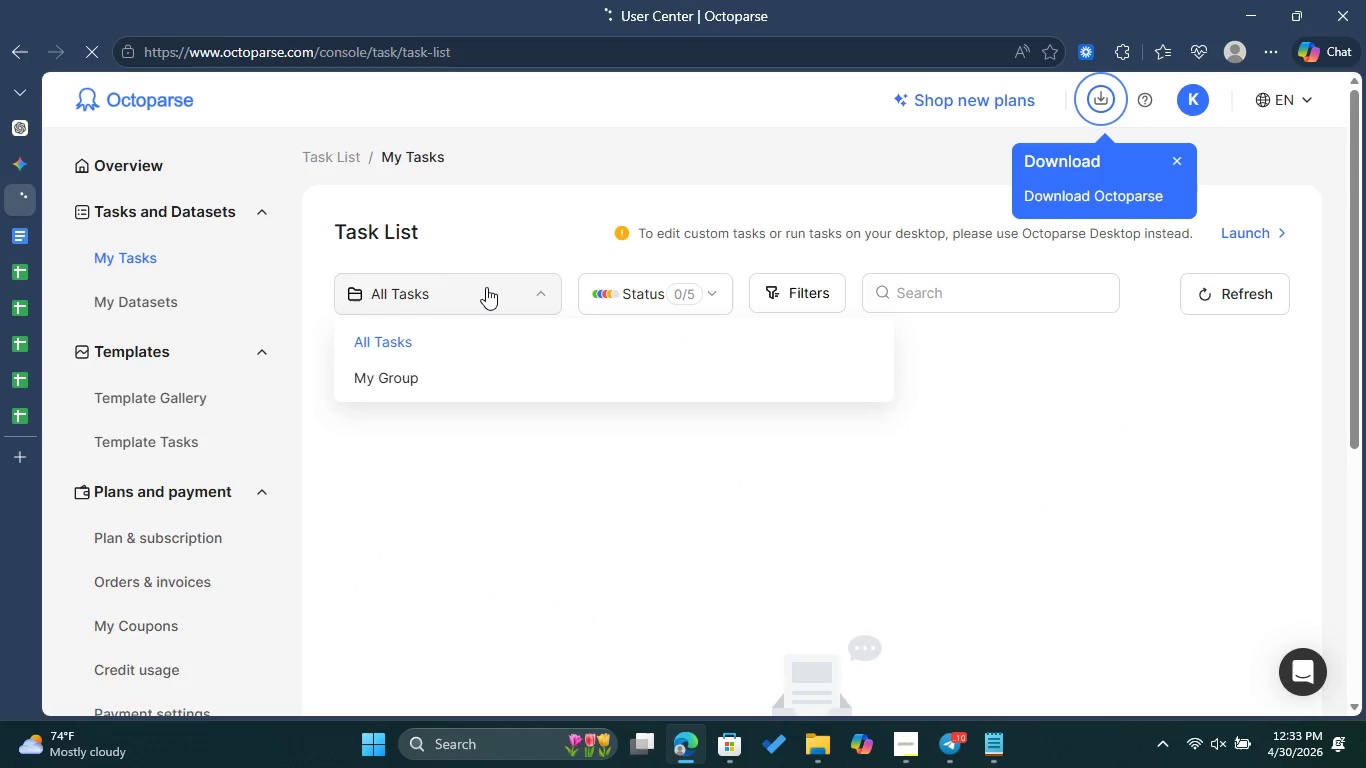 
left_click([486, 287])
 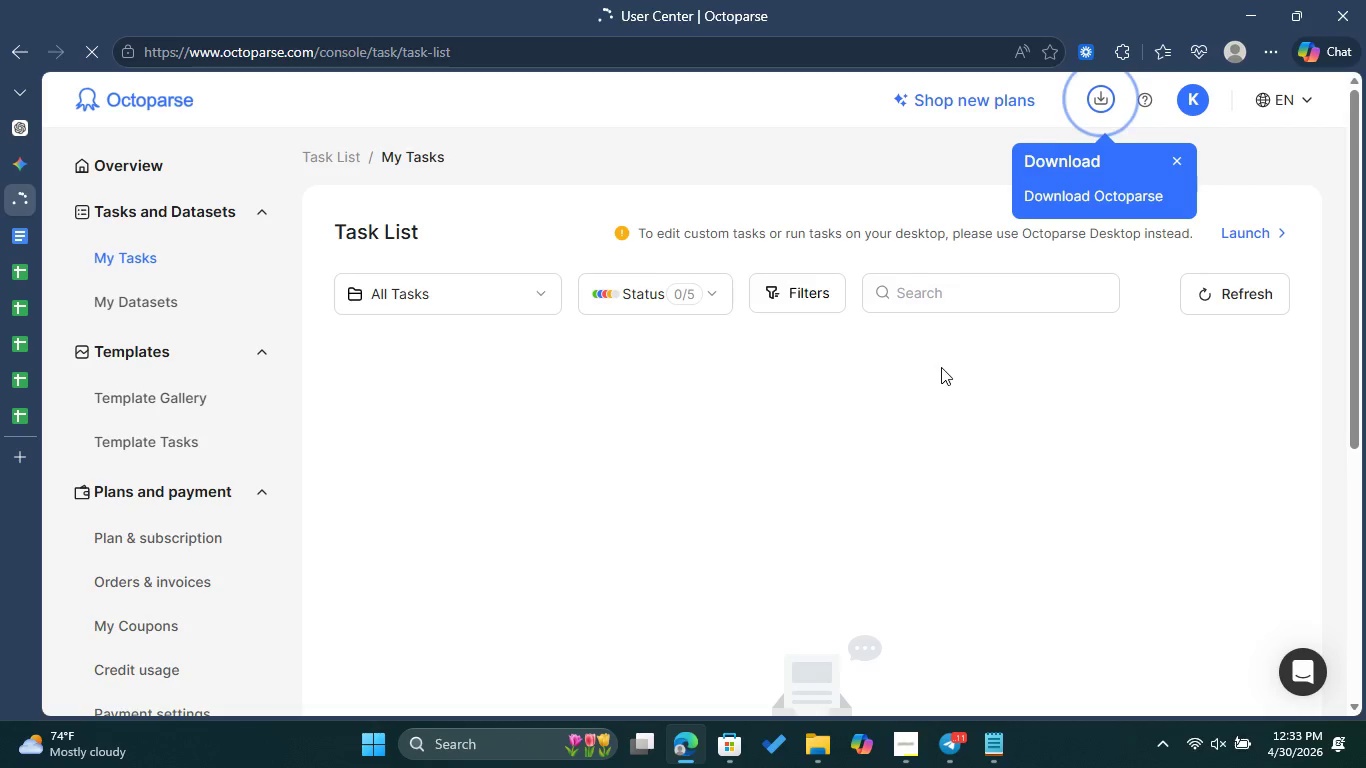 
scroll: coordinate [494, 380], scroll_direction: down, amount: 3.0
 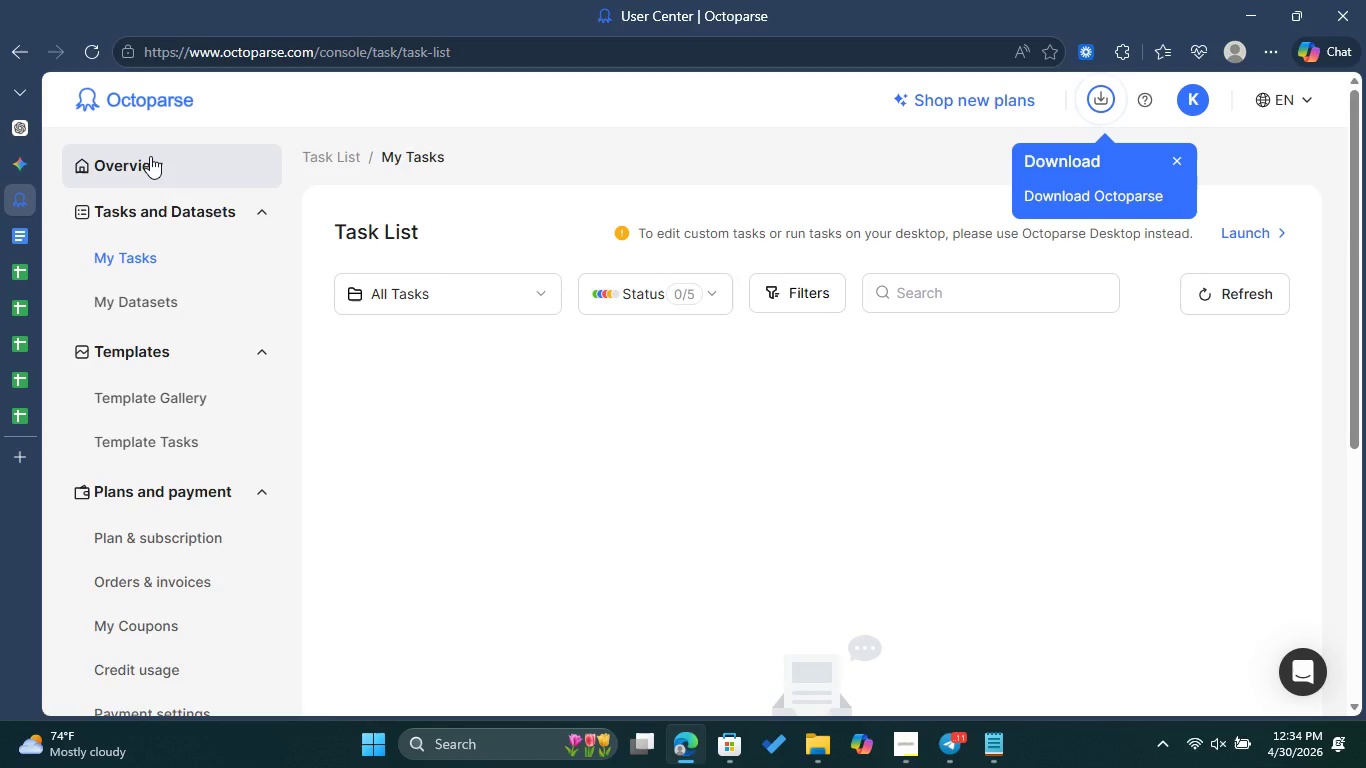 
left_click([150, 156])
 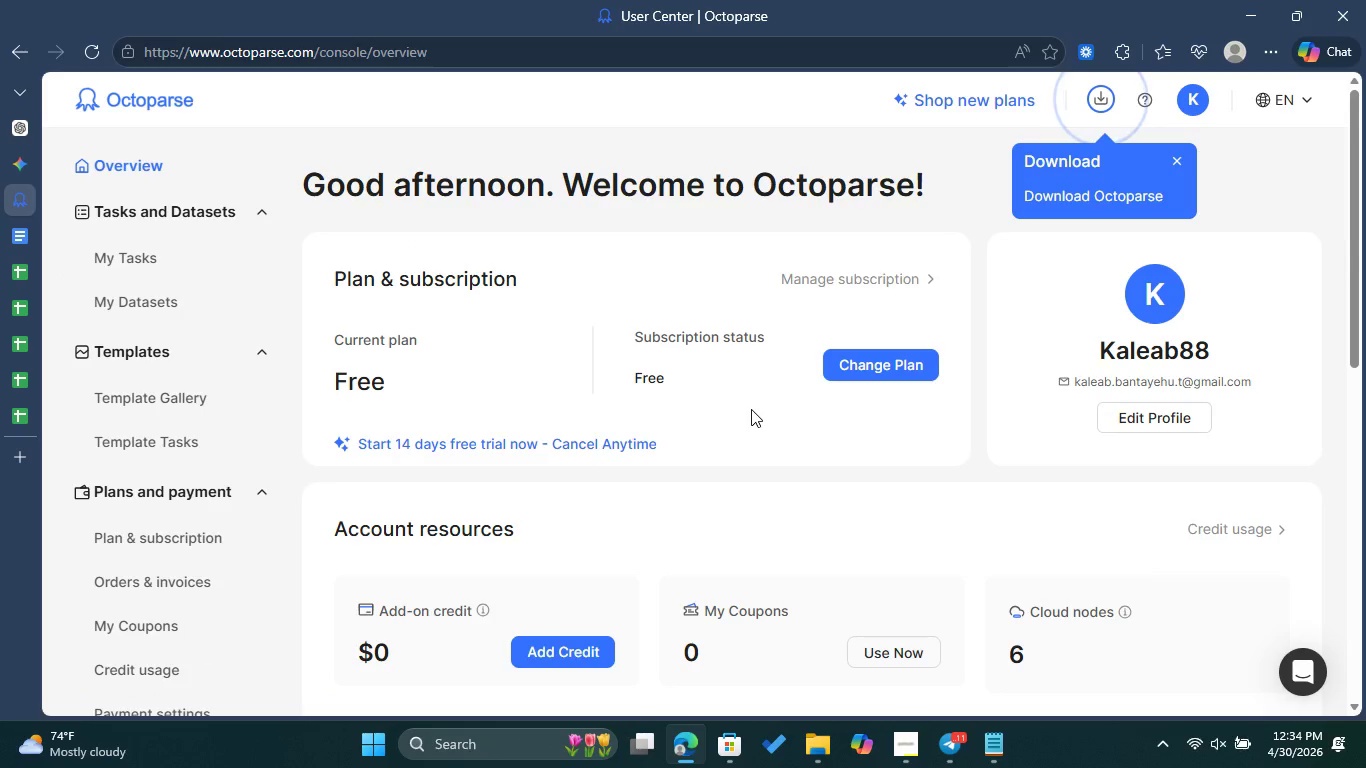 
wait(6.61)
 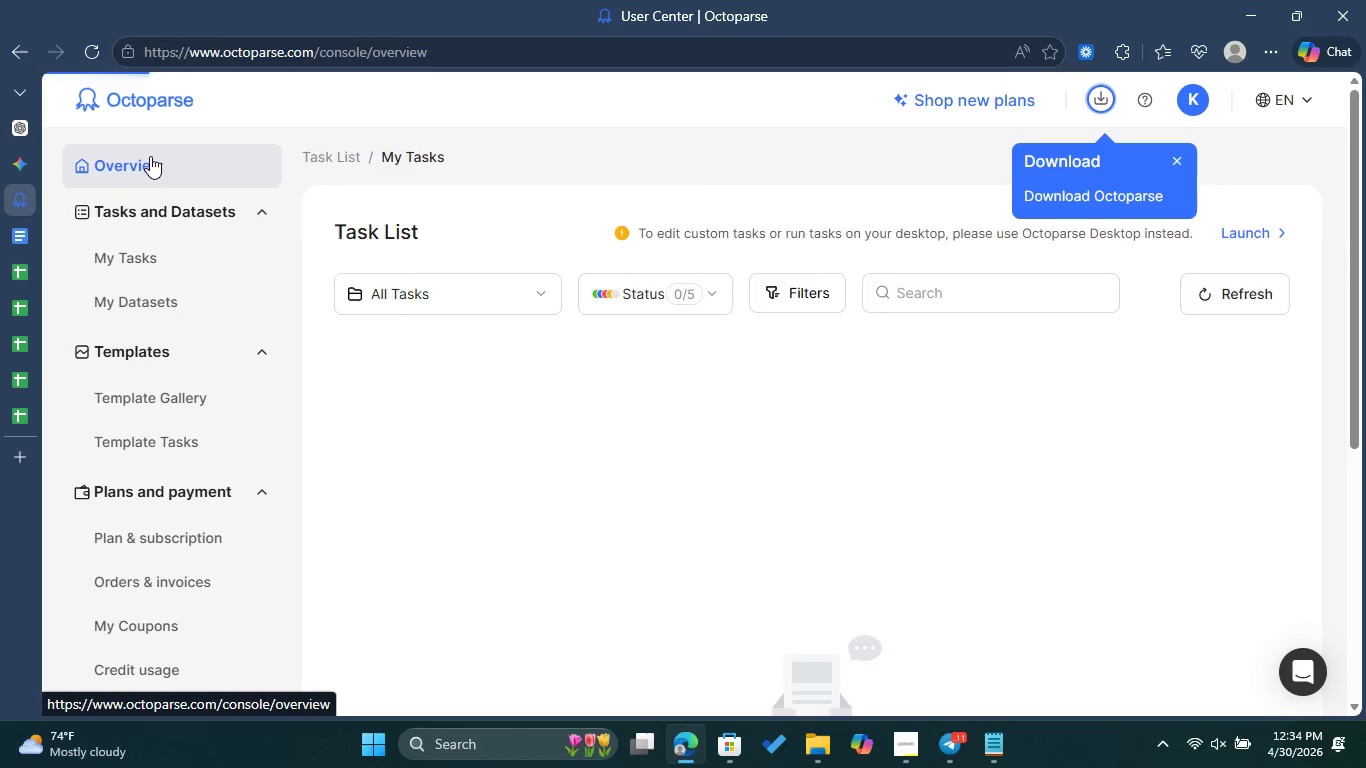 
scroll: coordinate [960, 434], scroll_direction: down, amount: 14.0
 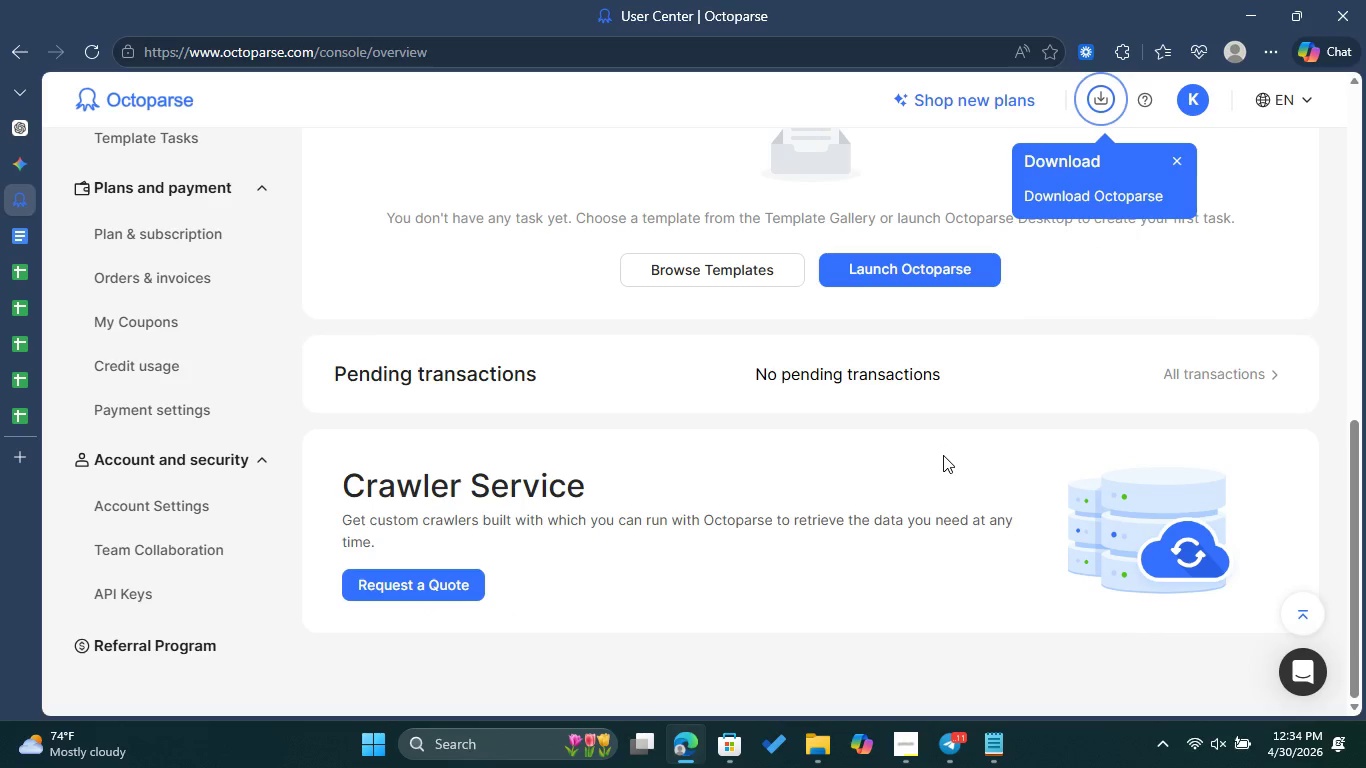 
scroll: coordinate [886, 444], scroll_direction: up, amount: 7.0
 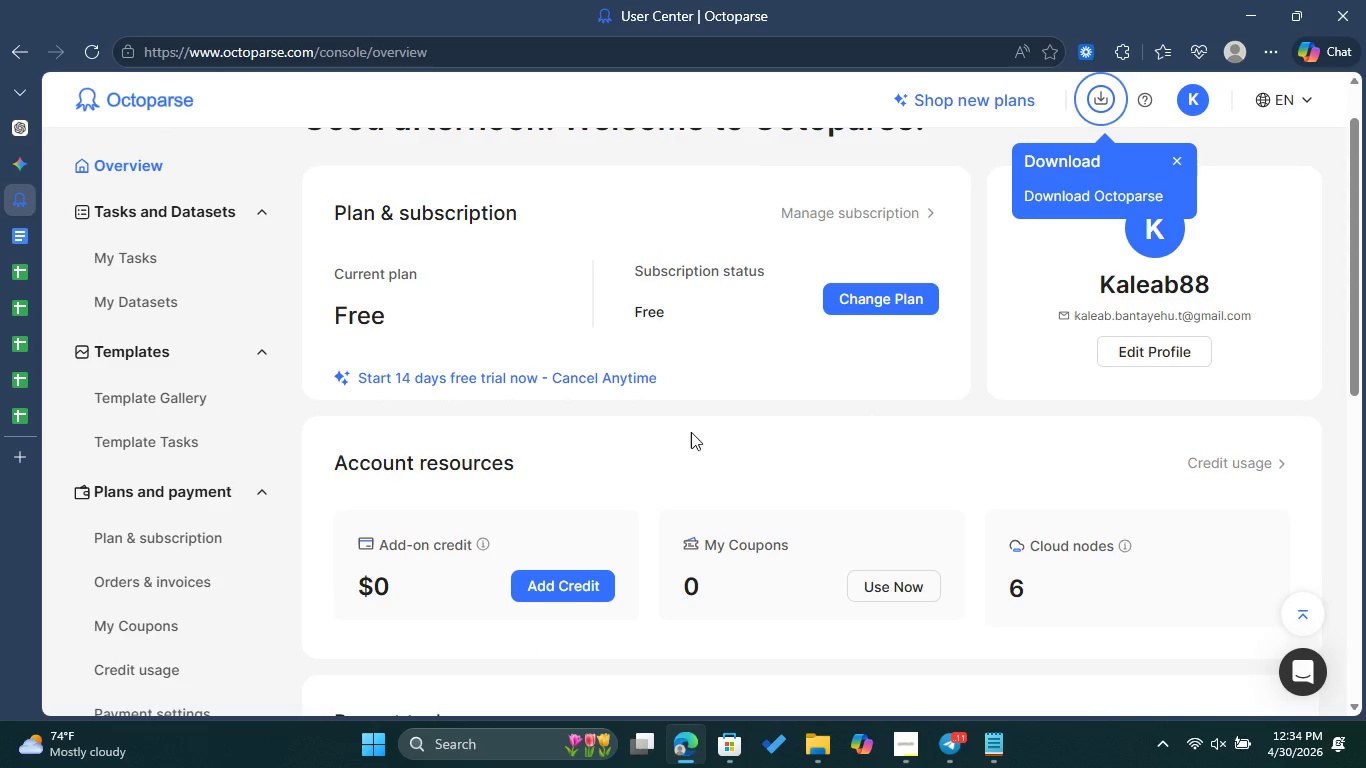 
scroll: coordinate [234, 413], scroll_direction: down, amount: 9.0
 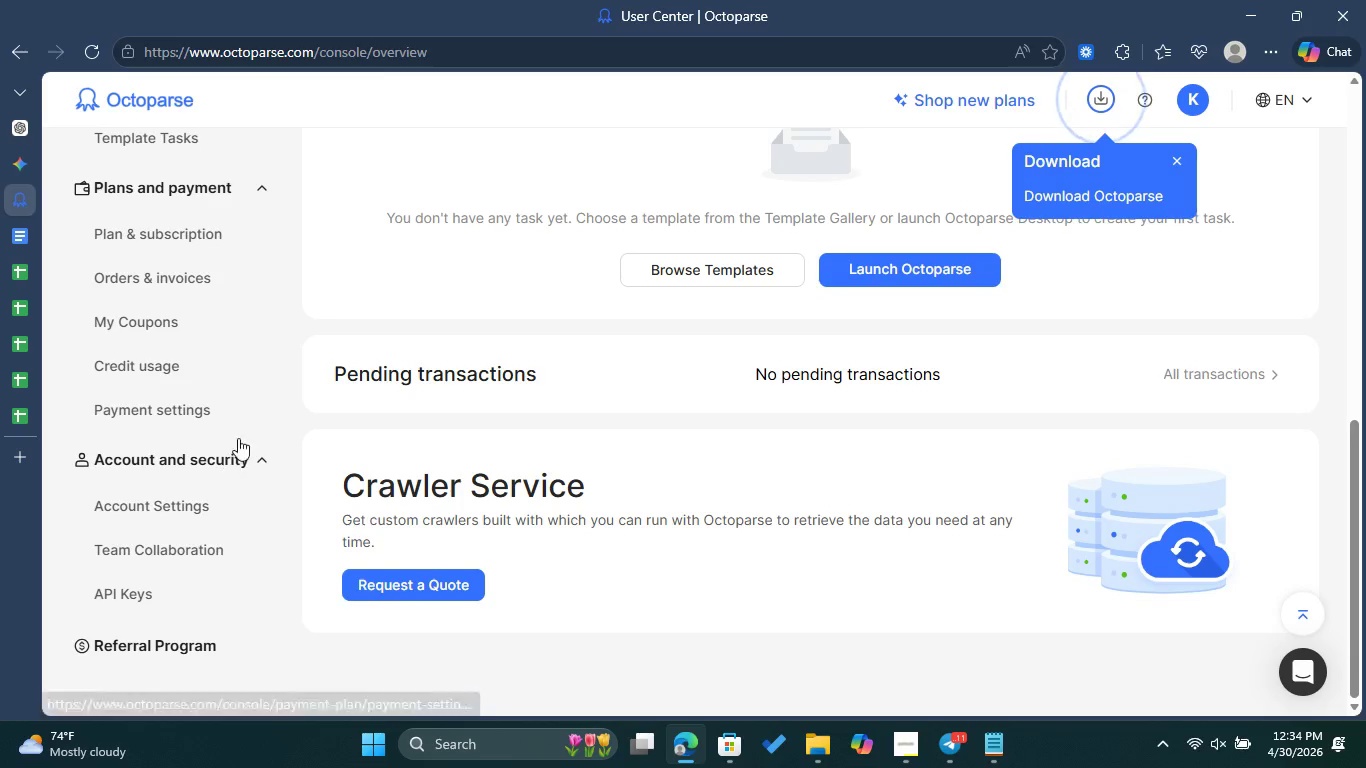 
scroll: coordinate [579, 358], scroll_direction: up, amount: 6.0
 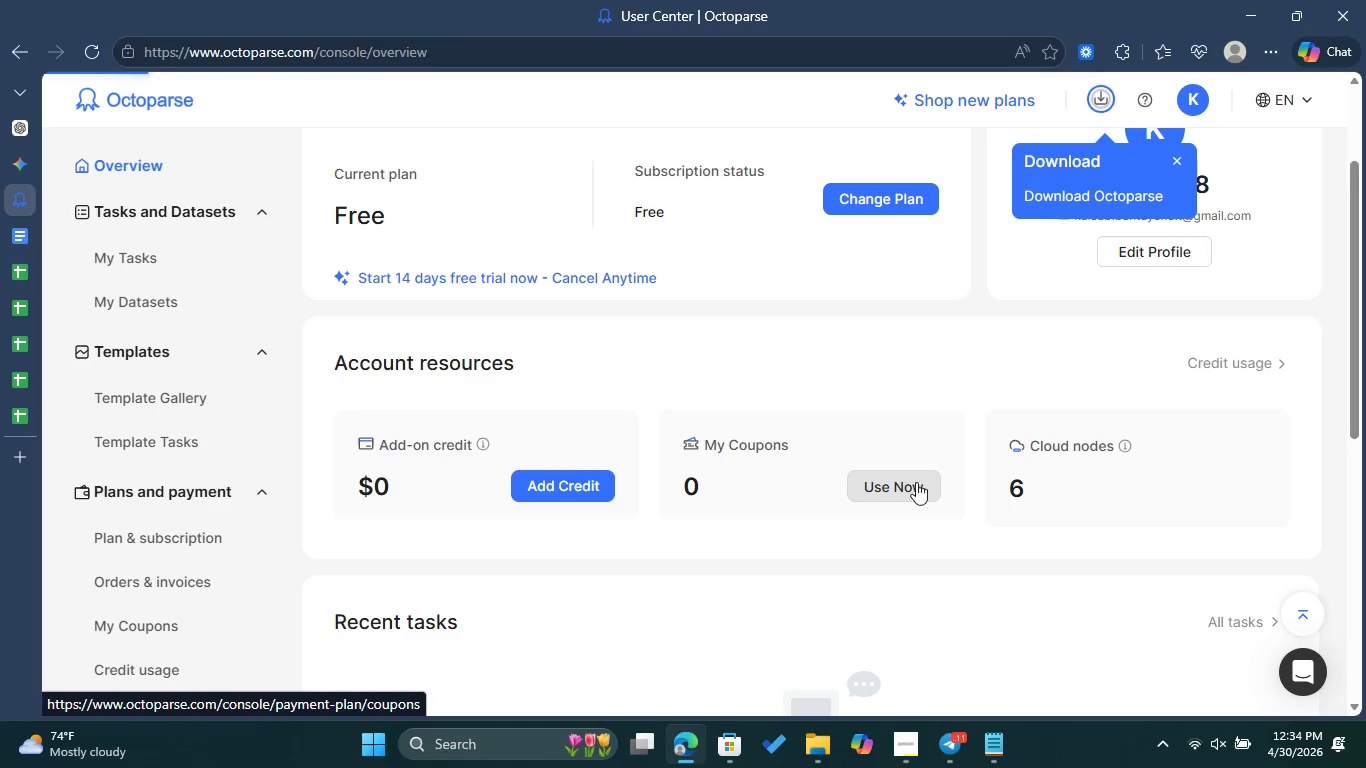 
wait(14.04)
 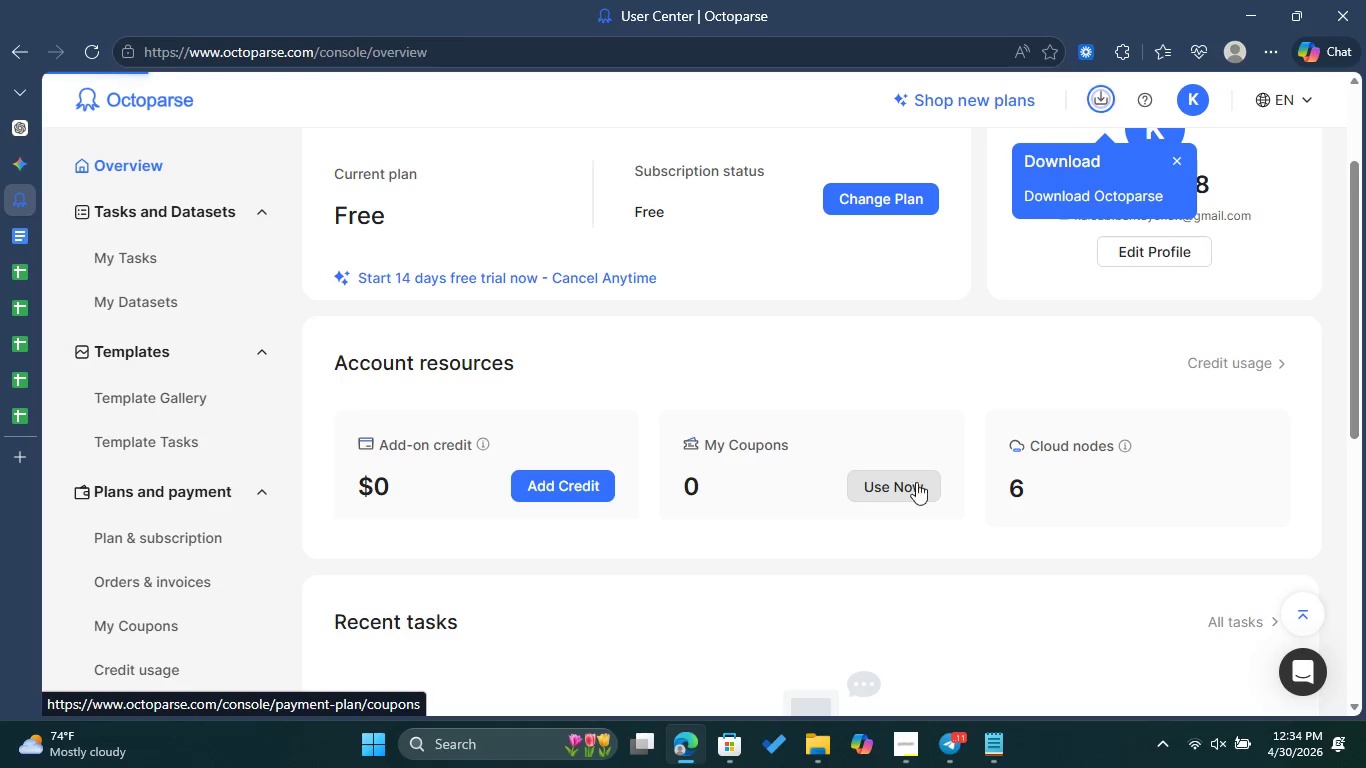 
left_click([340, 156])
 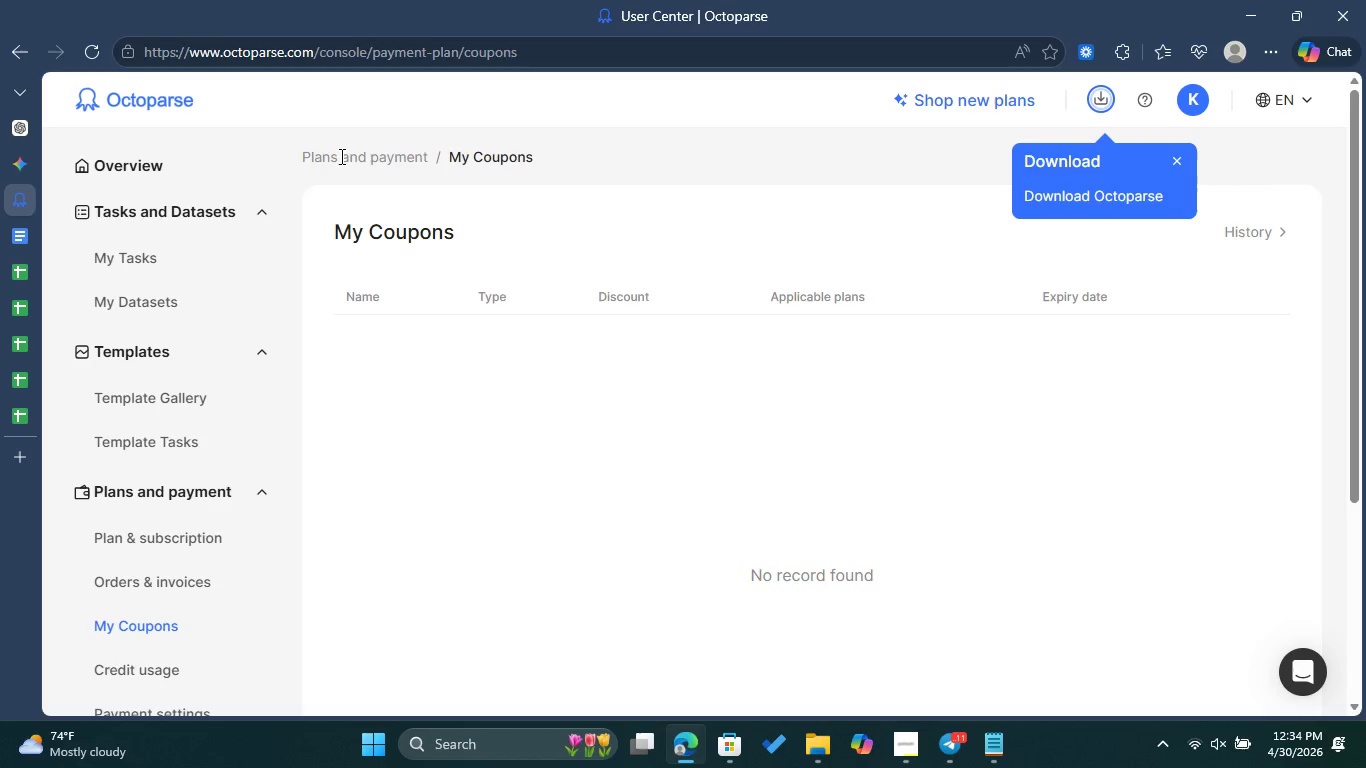 
wait(12.66)
 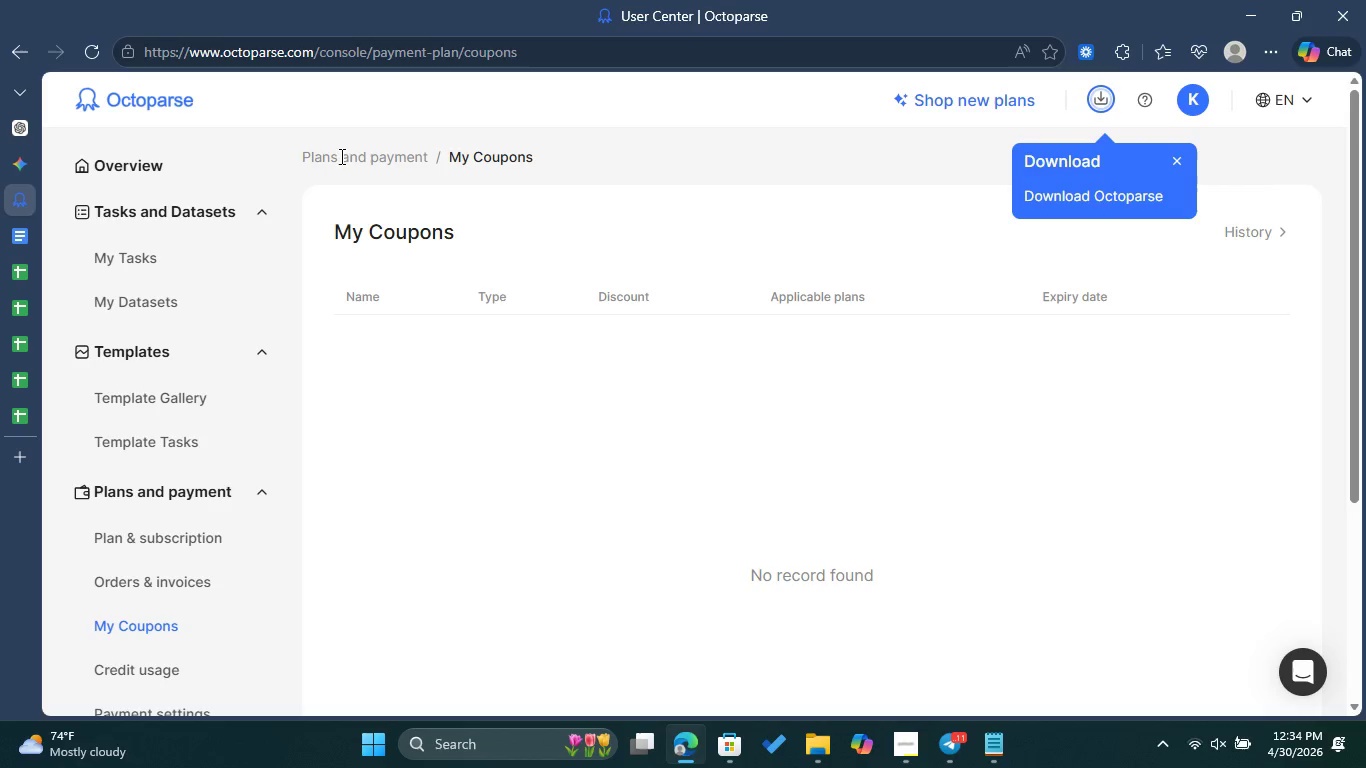 
scroll: coordinate [305, 347], scroll_direction: down, amount: 6.0
 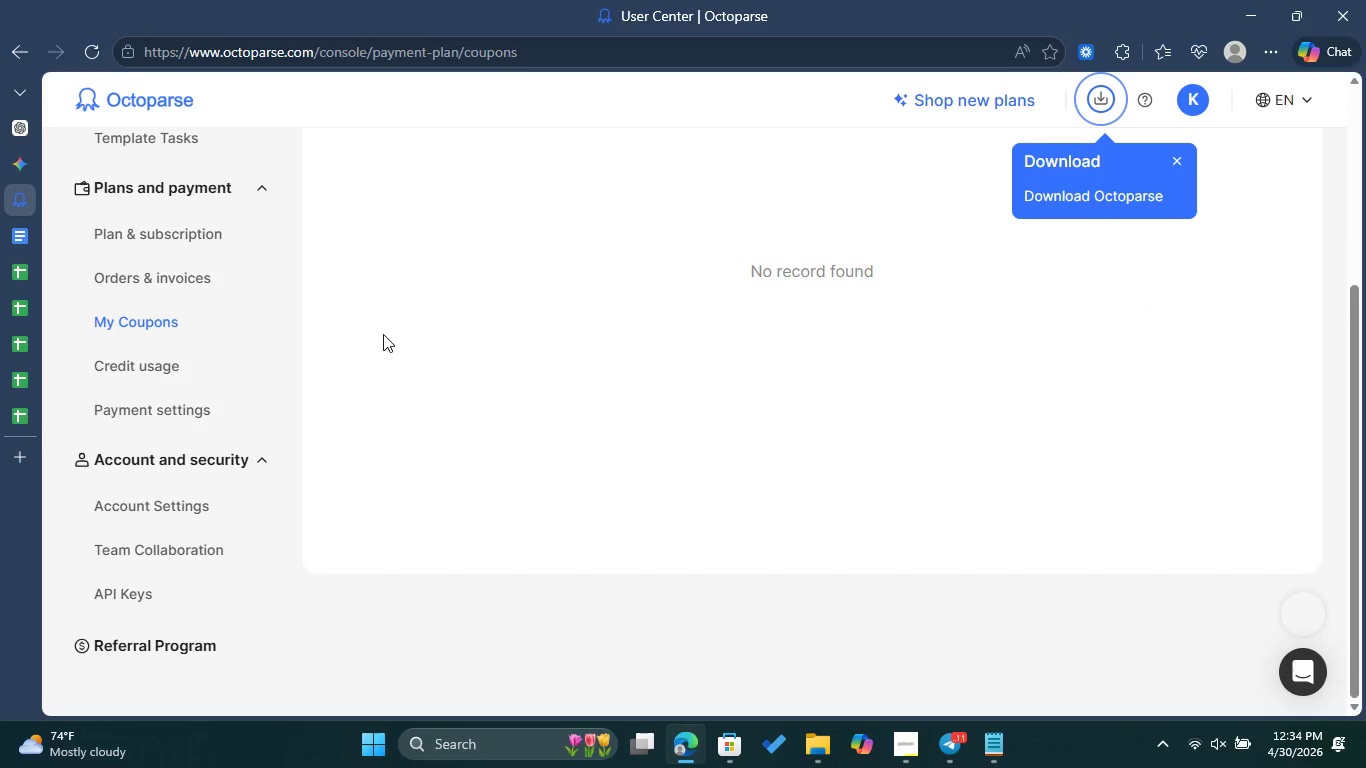 
scroll: coordinate [383, 334], scroll_direction: up, amount: 1.0
 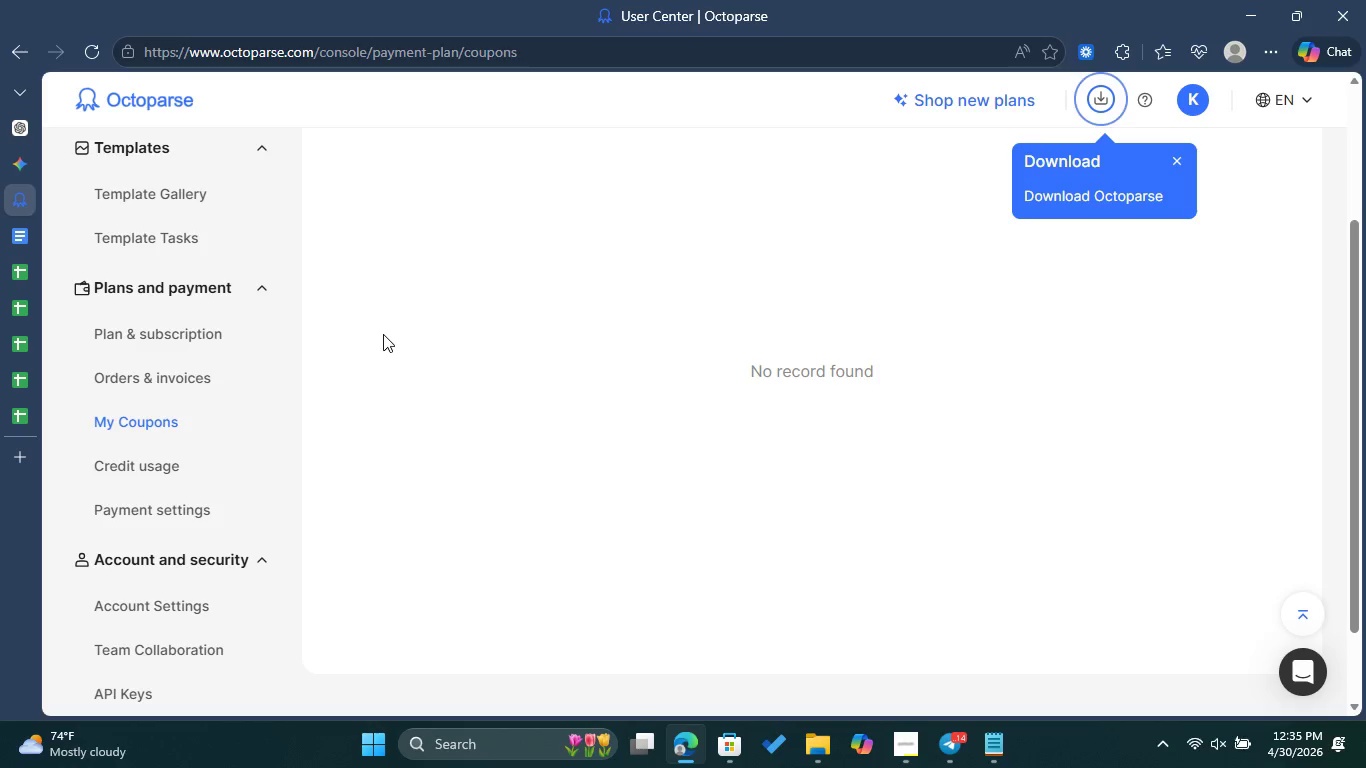 
wait(71.37)
 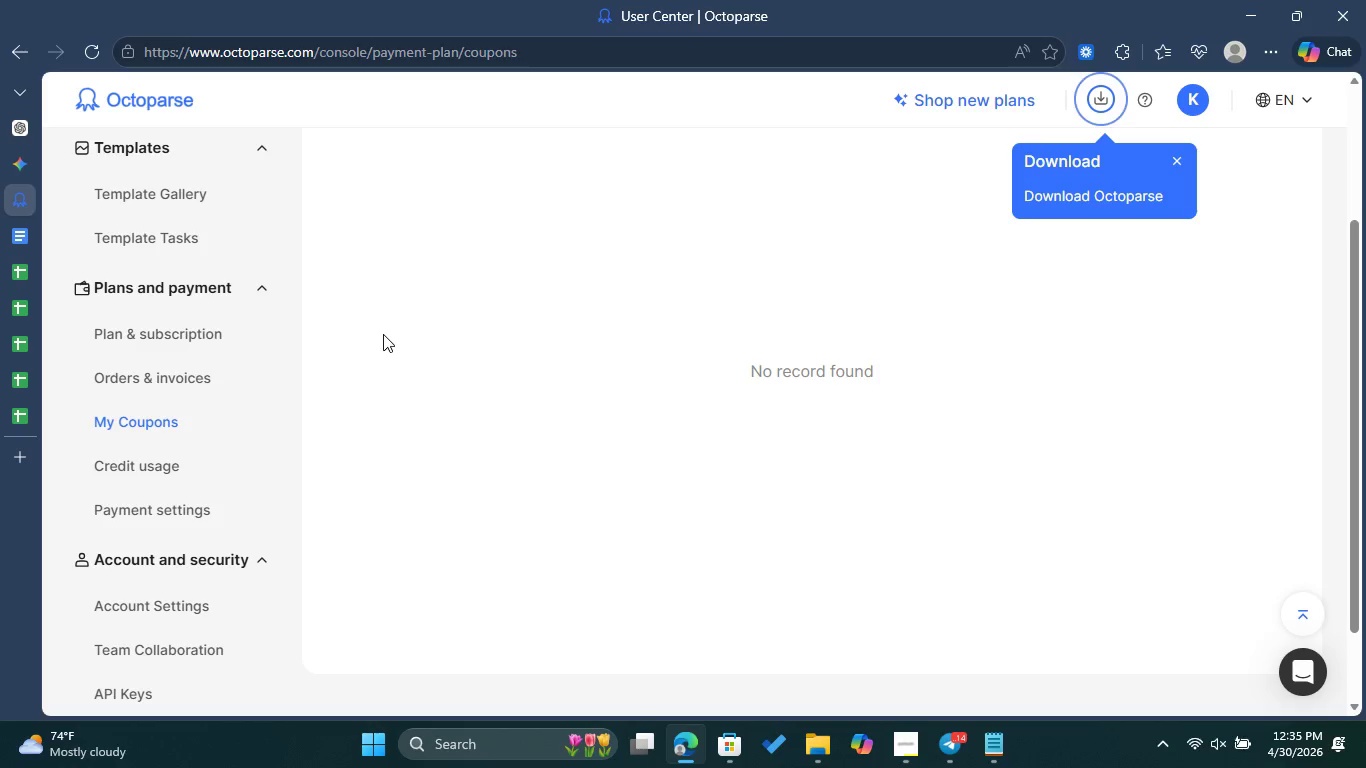 
scroll: coordinate [383, 334], scroll_direction: up, amount: 3.0
 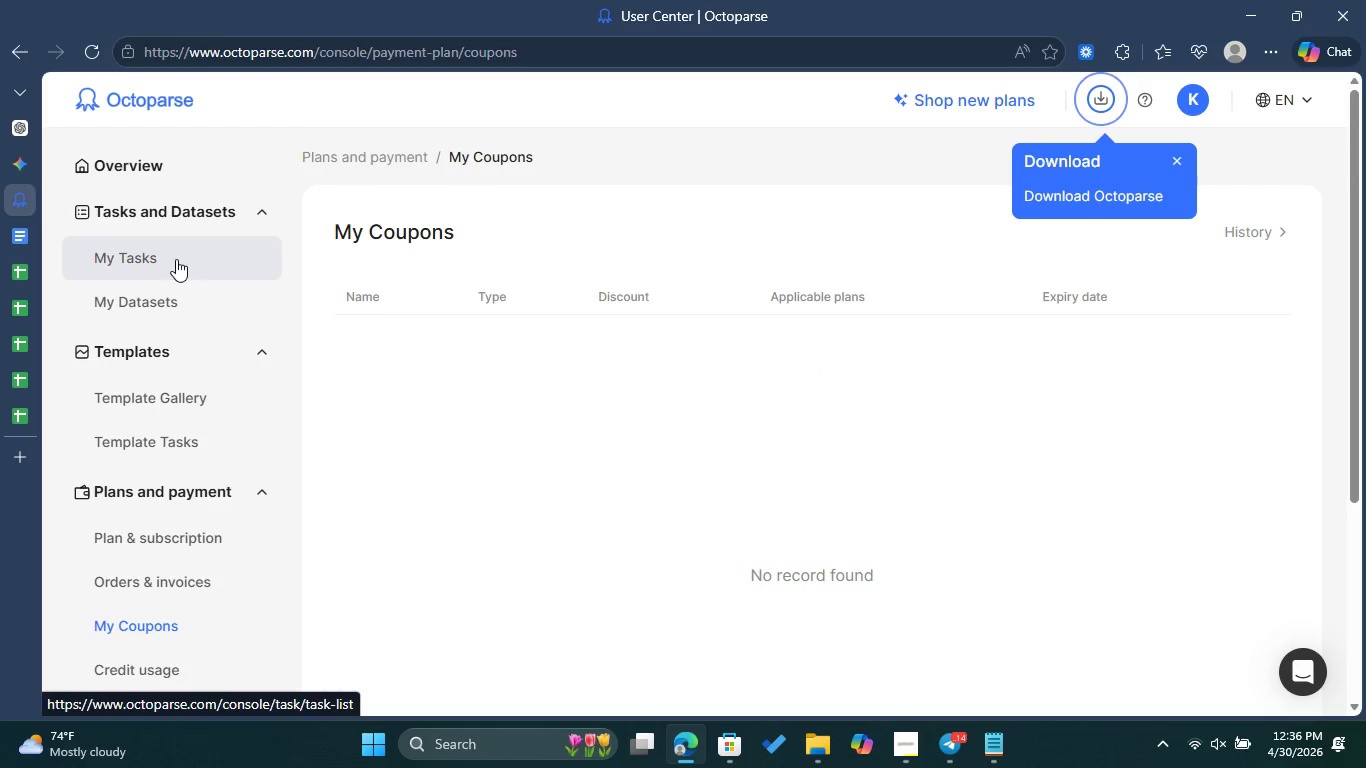 
left_click([163, 428])
 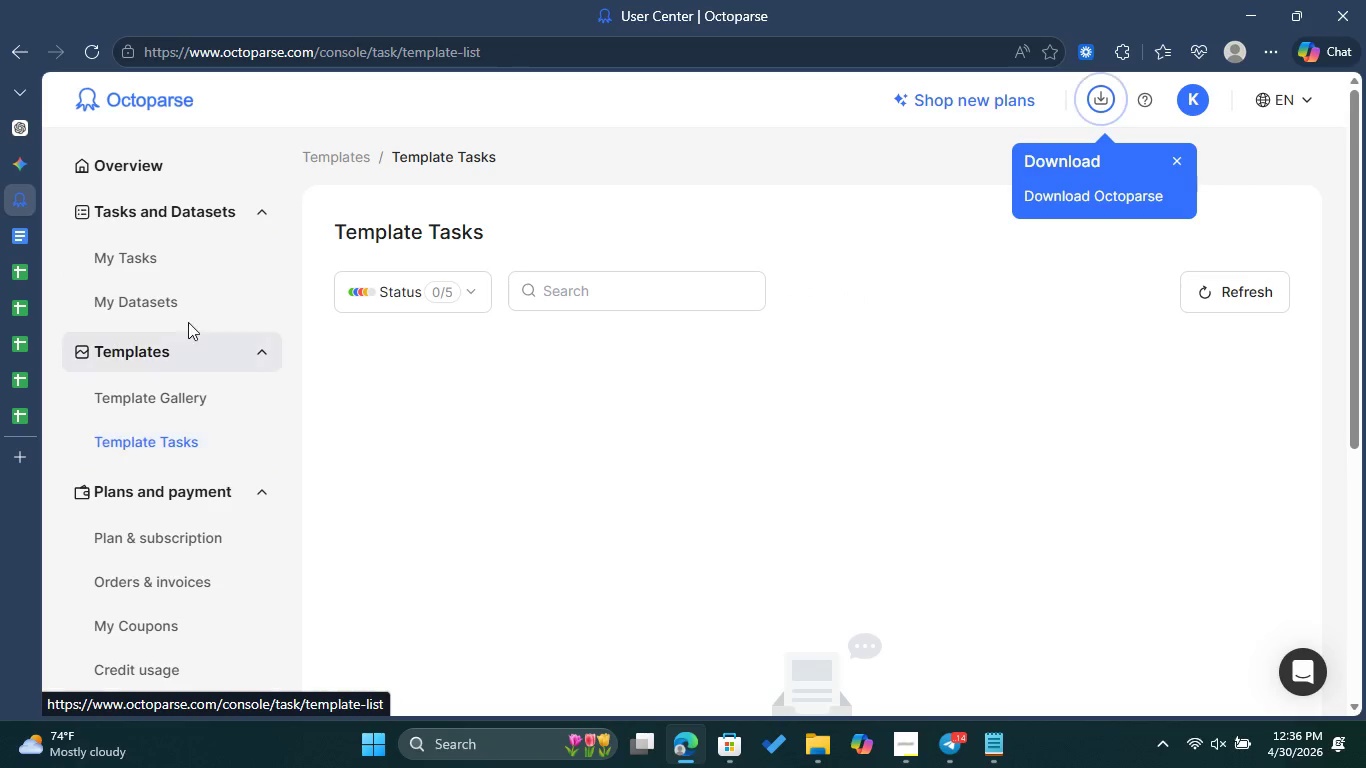 
left_click([171, 268])
 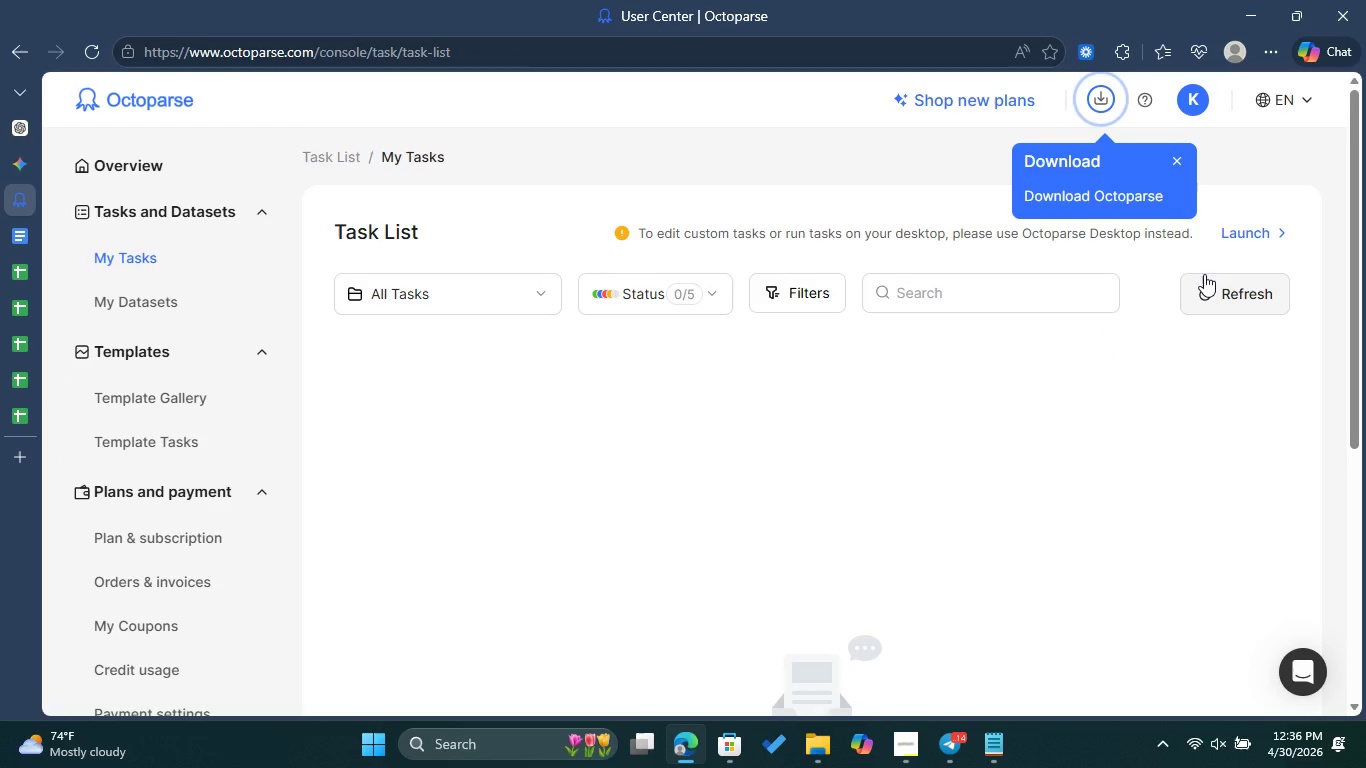 
left_click([1247, 223])
 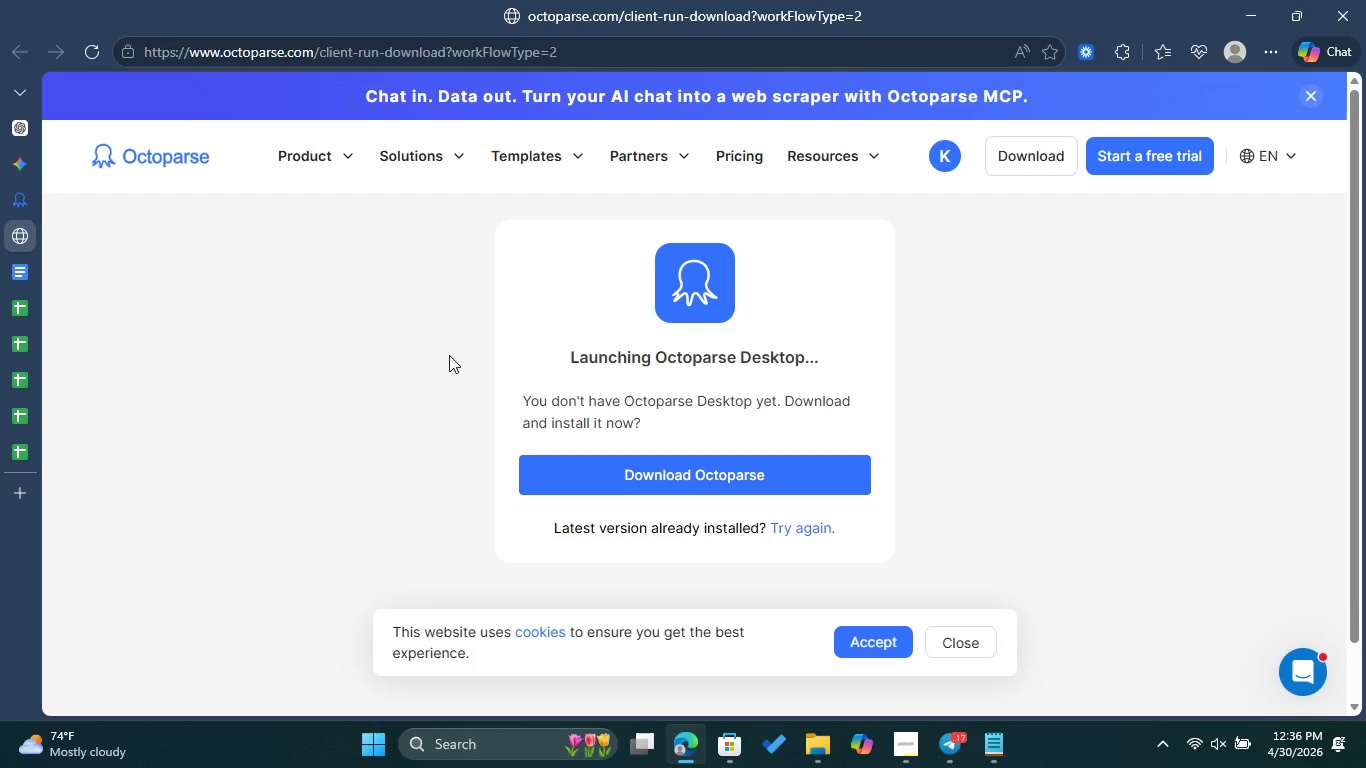 
wait(48.3)
 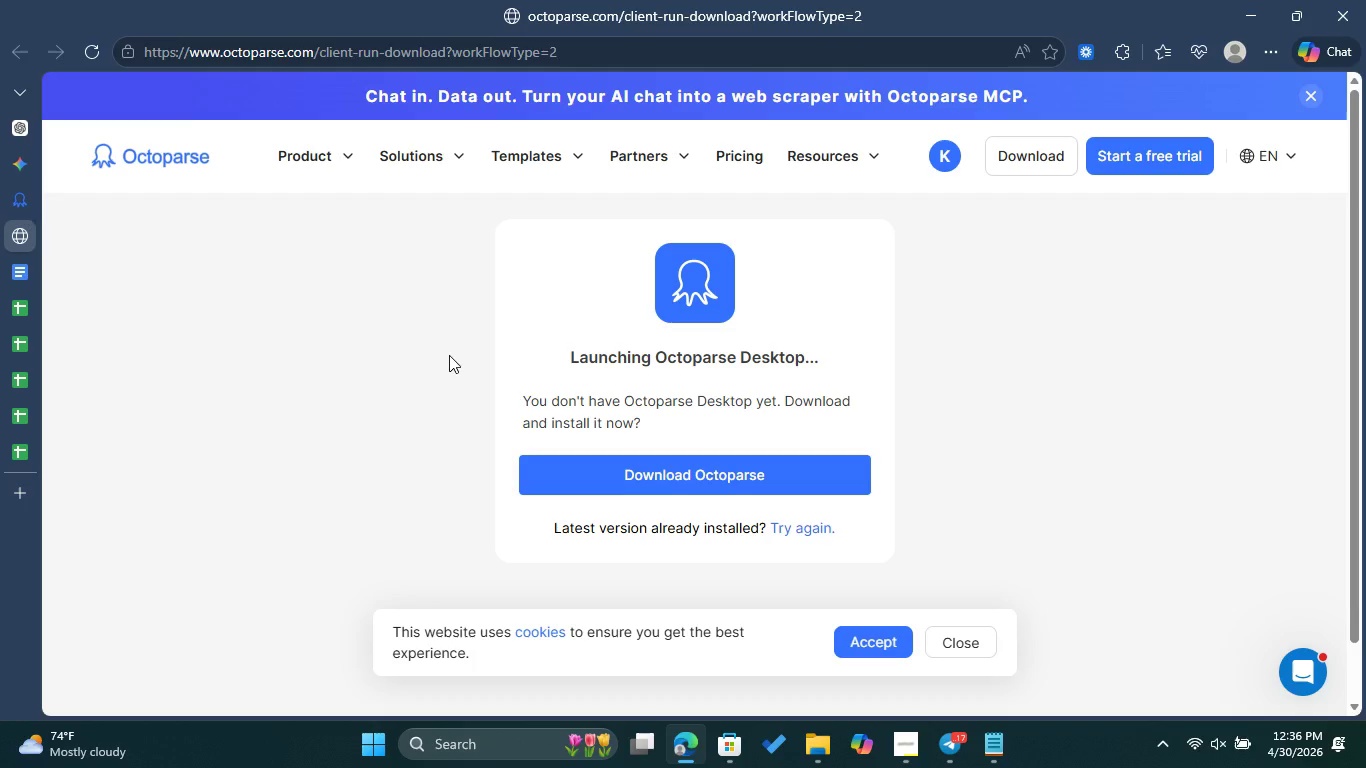 
left_click([698, 491])
 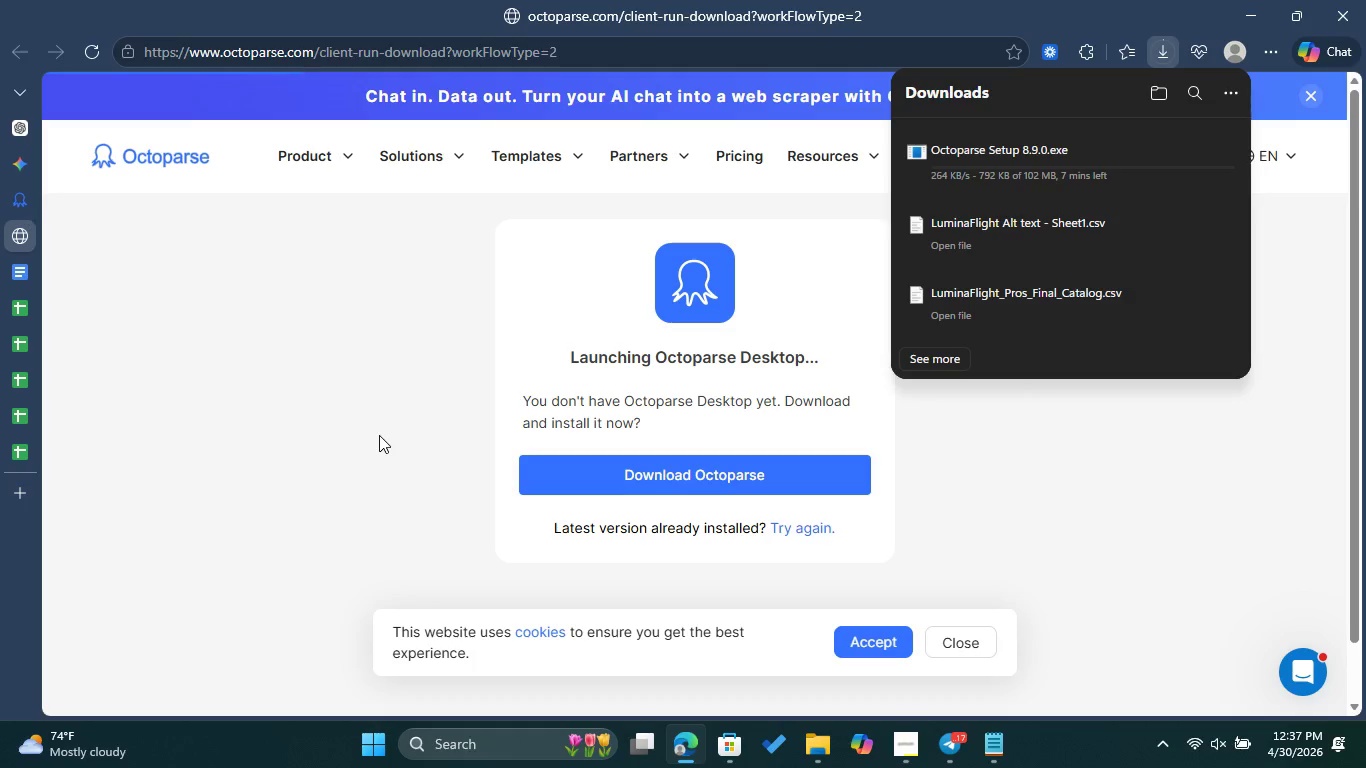 
wait(14.3)
 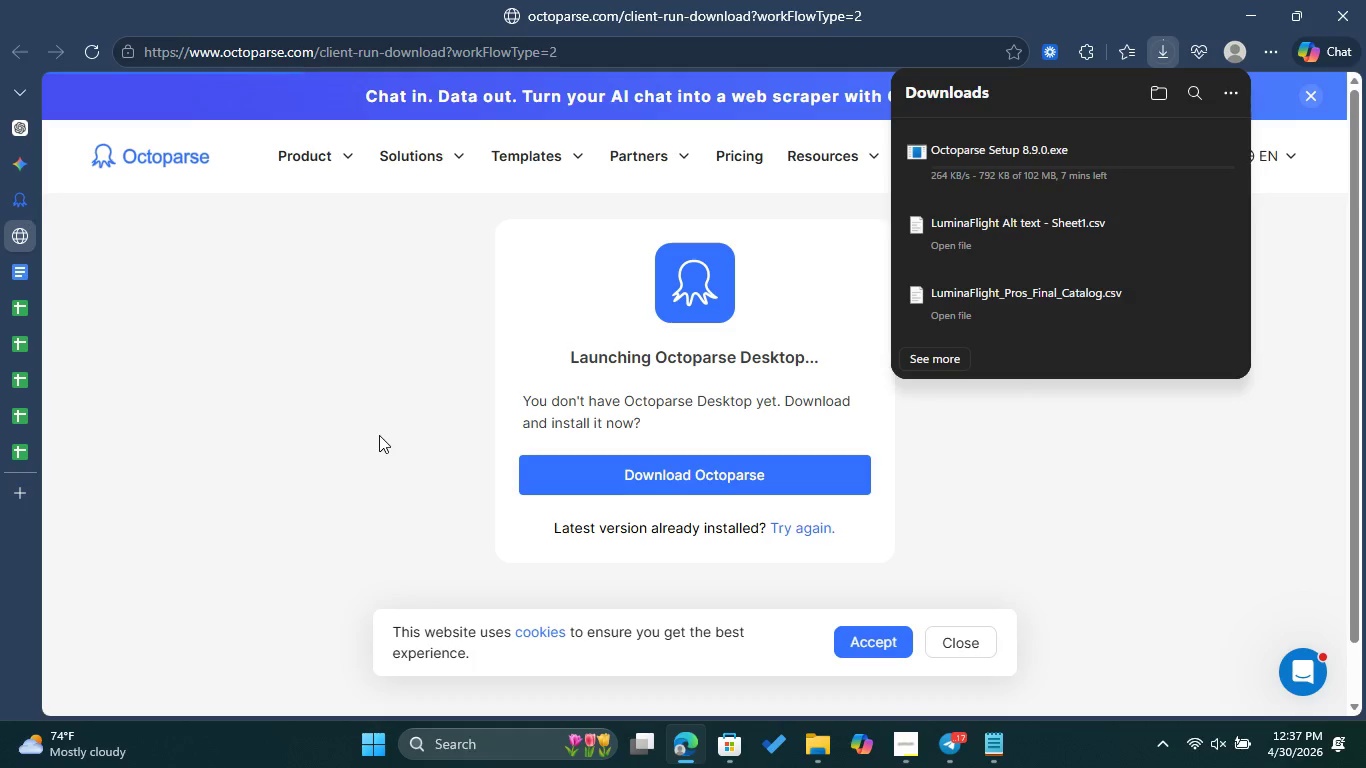 
left_click([19, 414])
 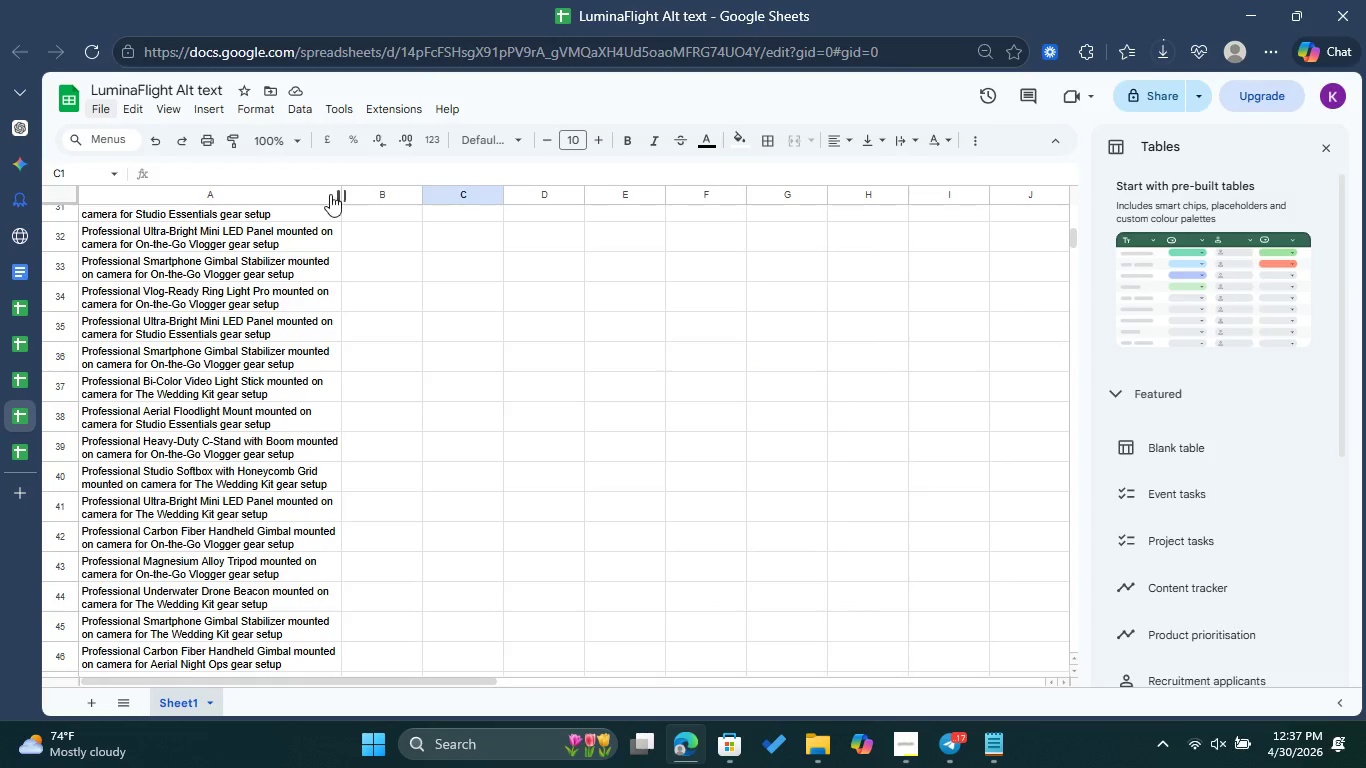 
scroll: coordinate [320, 262], scroll_direction: up, amount: 16.0
 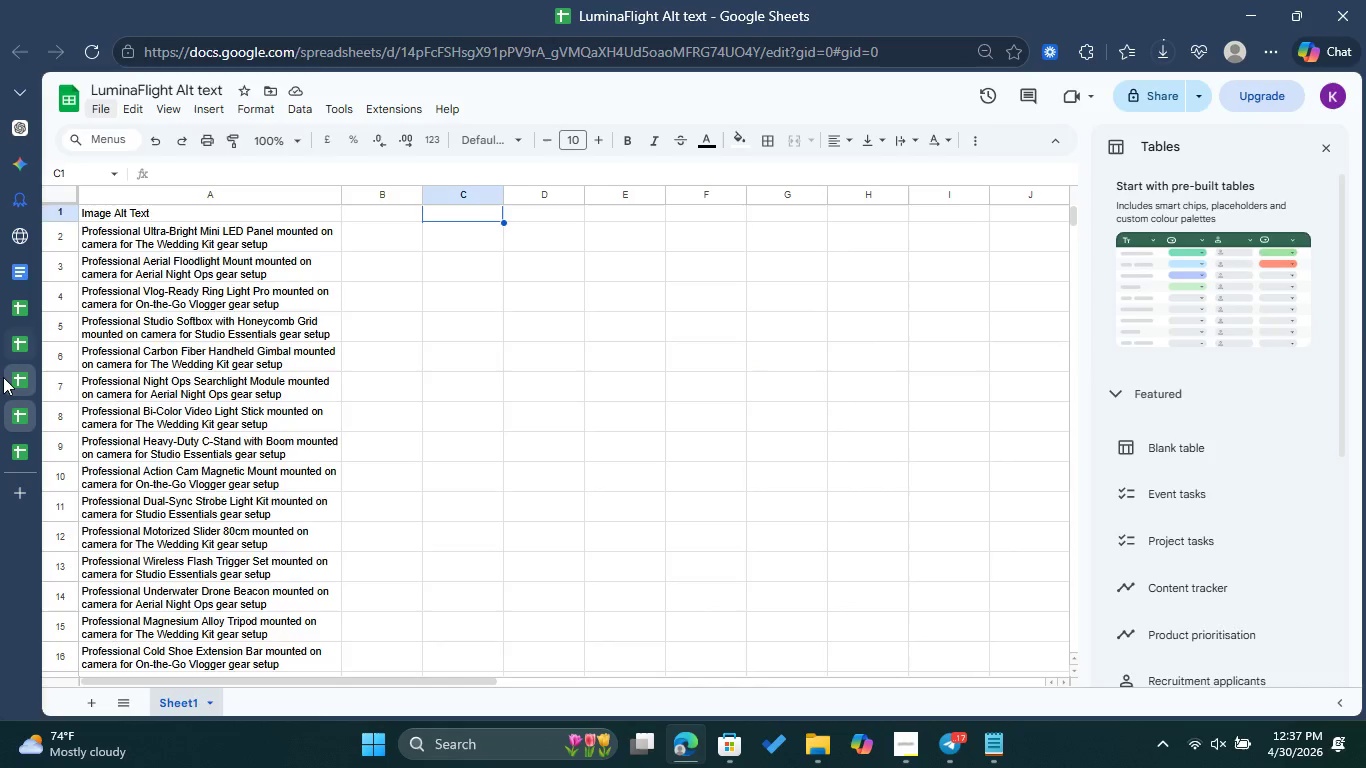 
left_click([23, 456])
 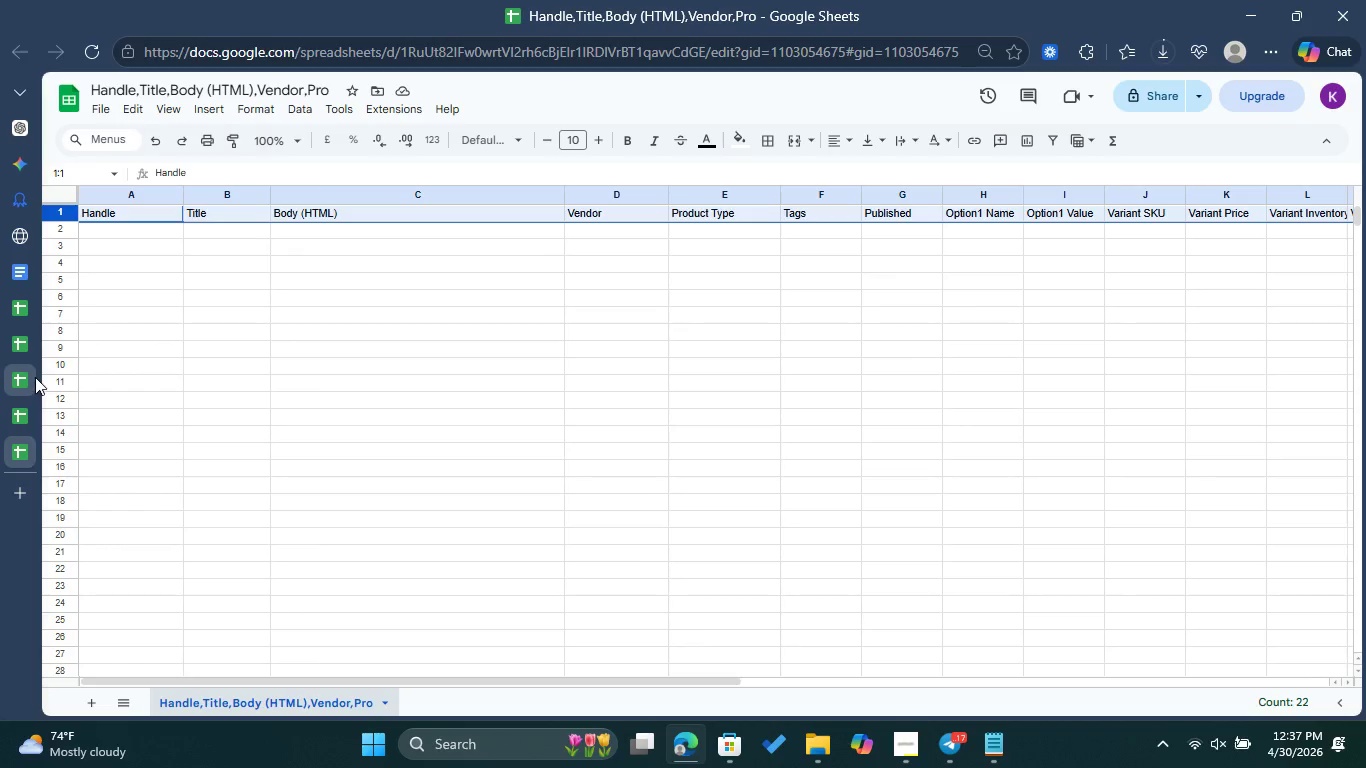 
left_click([35, 376])
 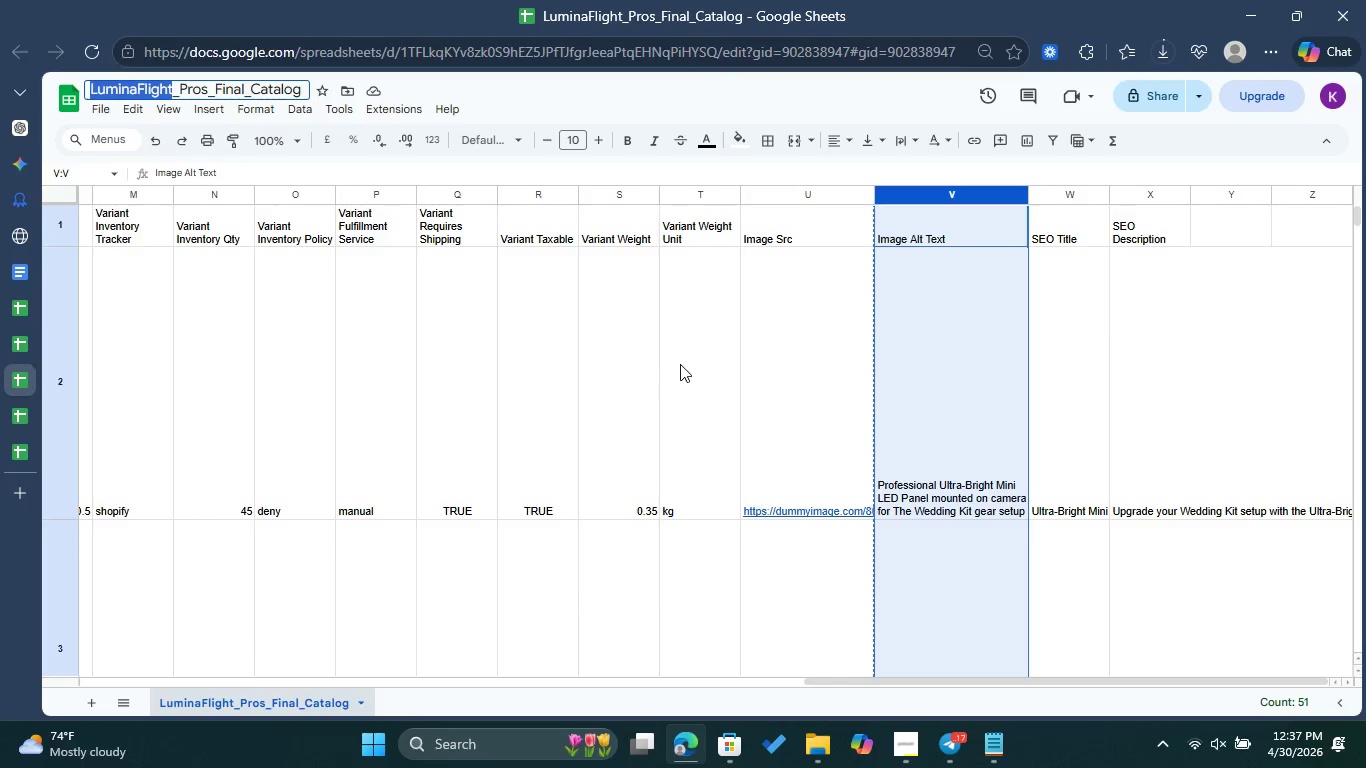 
left_click([767, 334])
 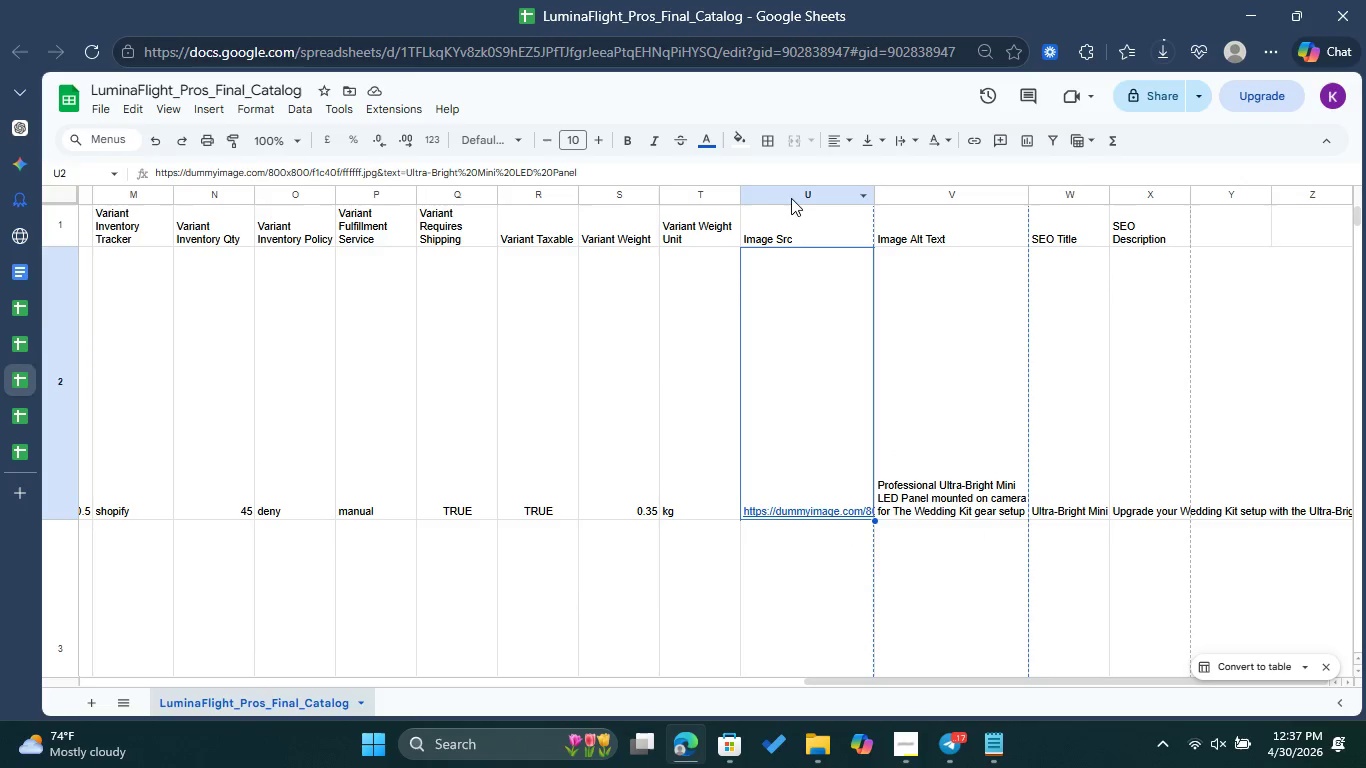 
left_click([801, 193])
 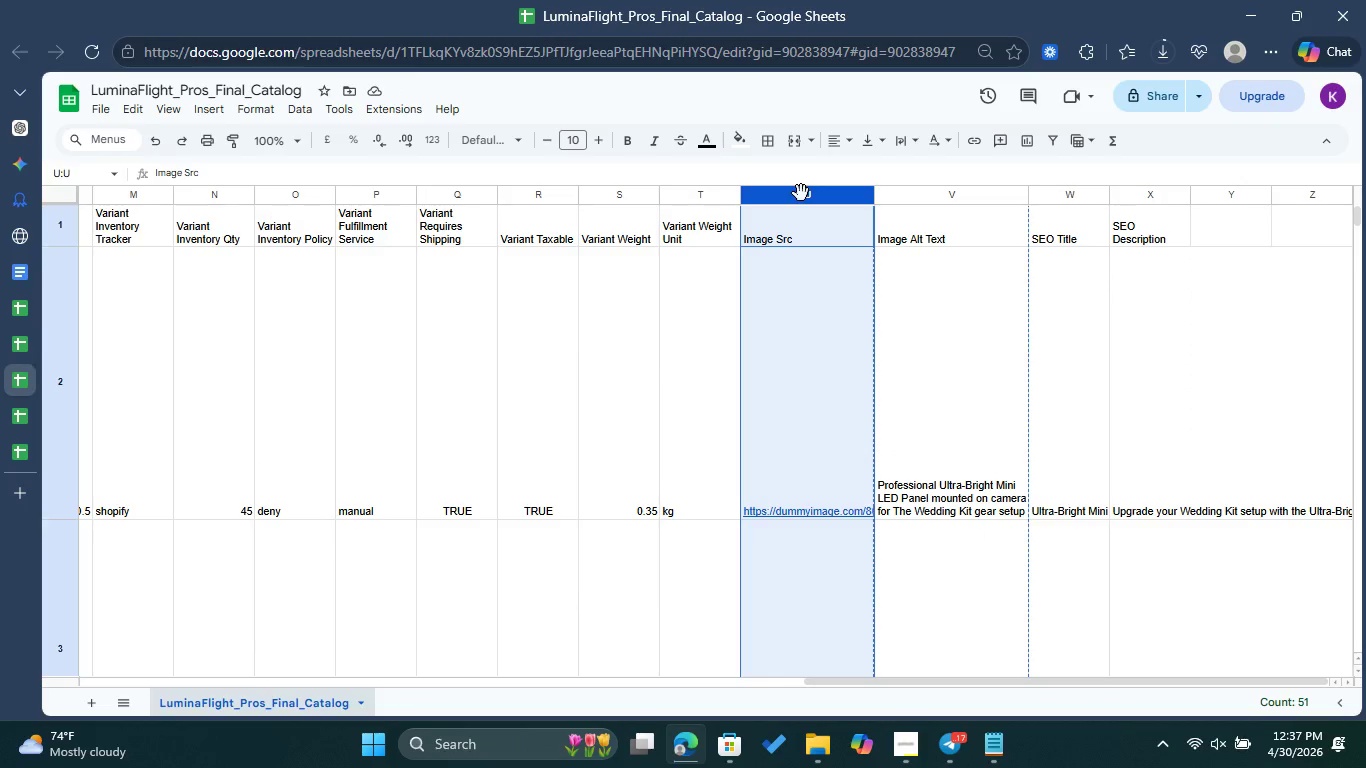 
right_click([801, 193])
 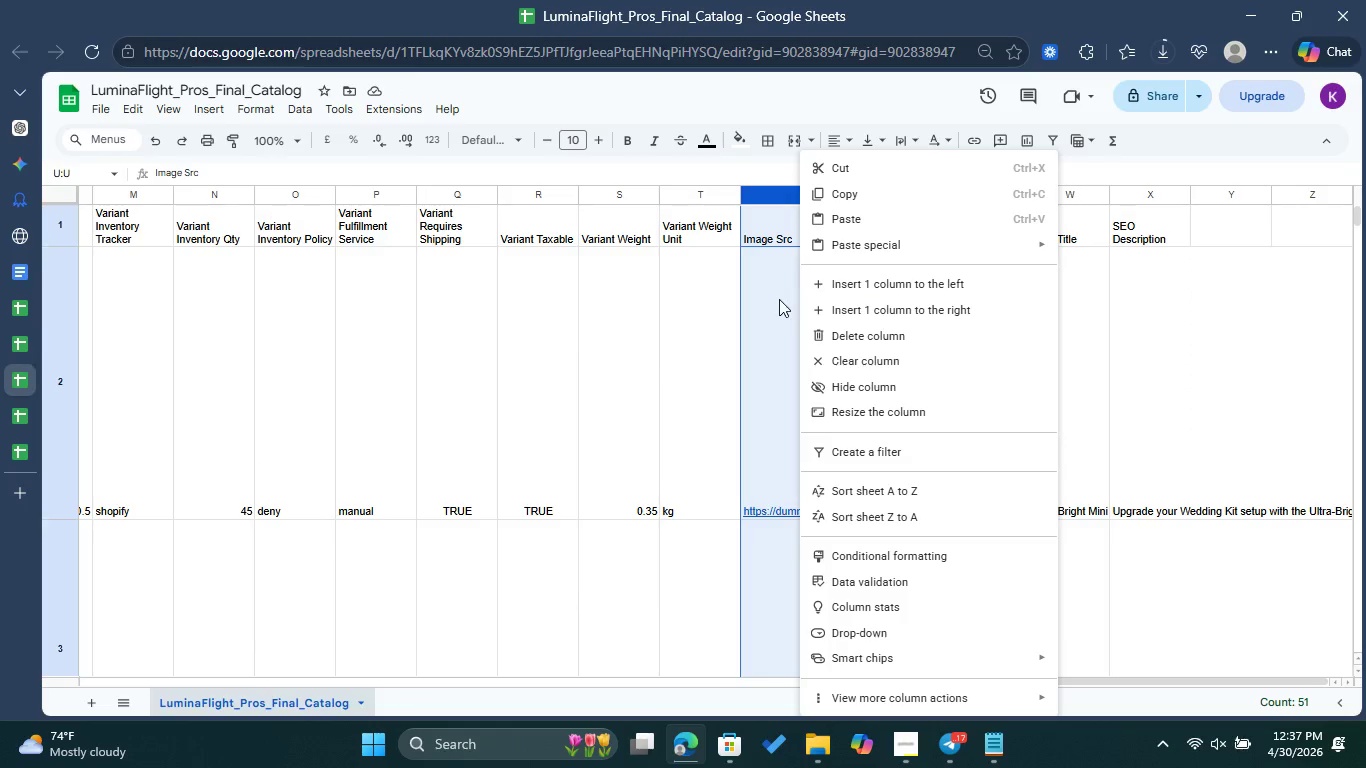 
left_click([779, 299])
 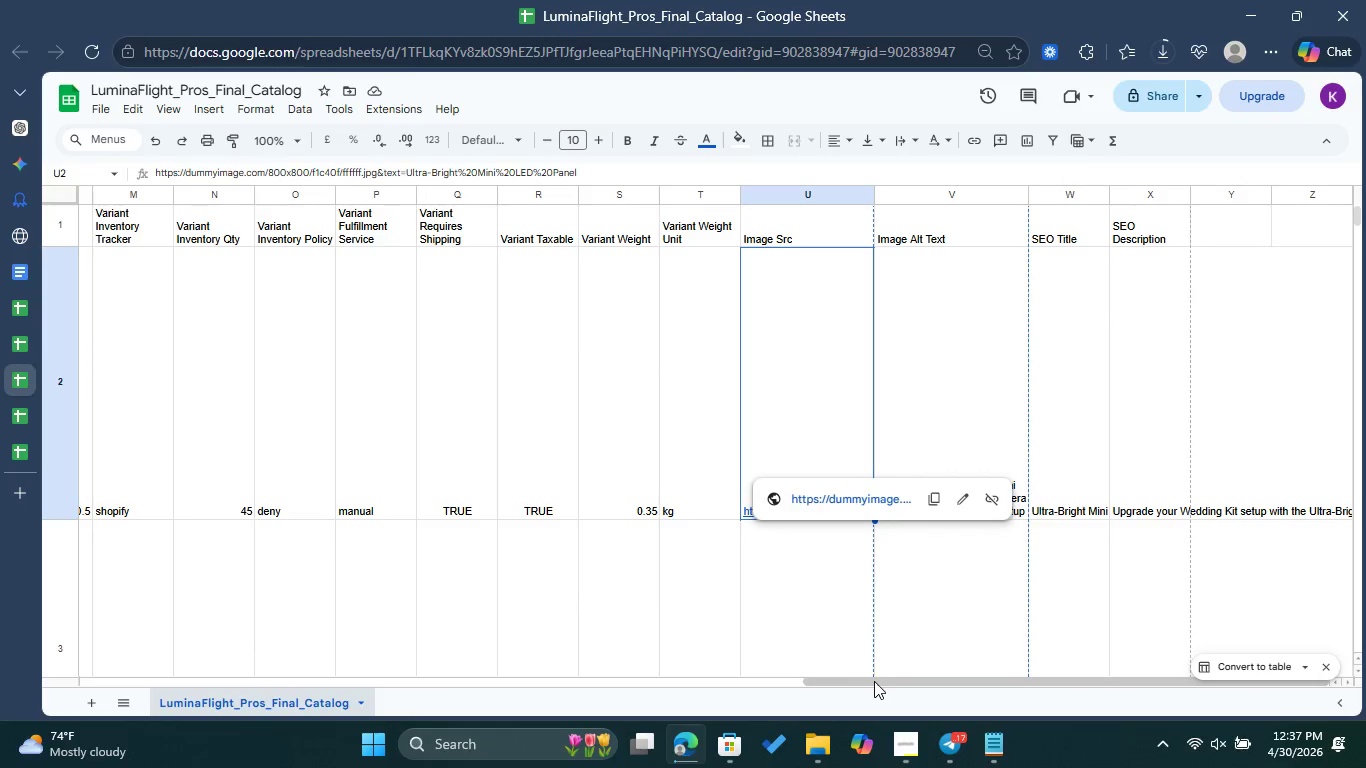 
left_click_drag(start_coordinate=[881, 678], to_coordinate=[931, 677])
 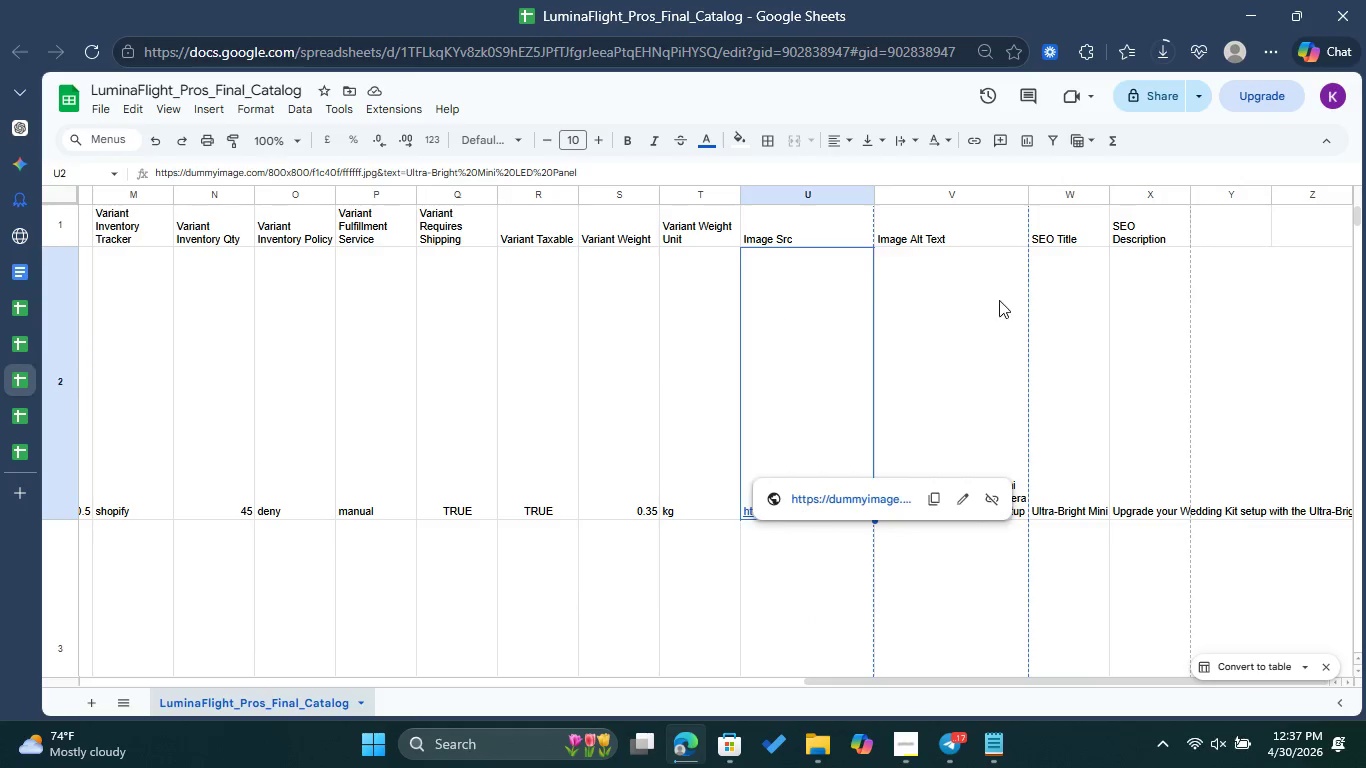 
left_click([994, 293])
 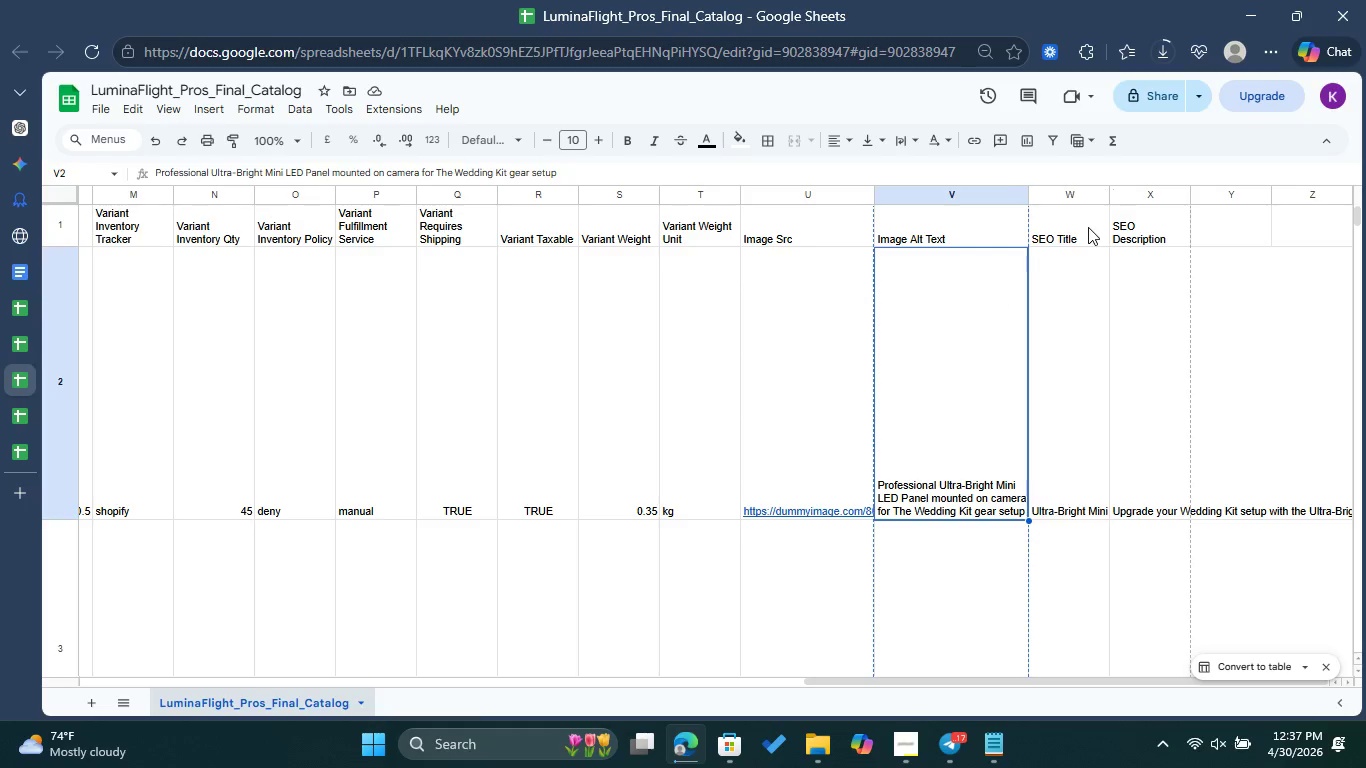 
left_click([1086, 227])
 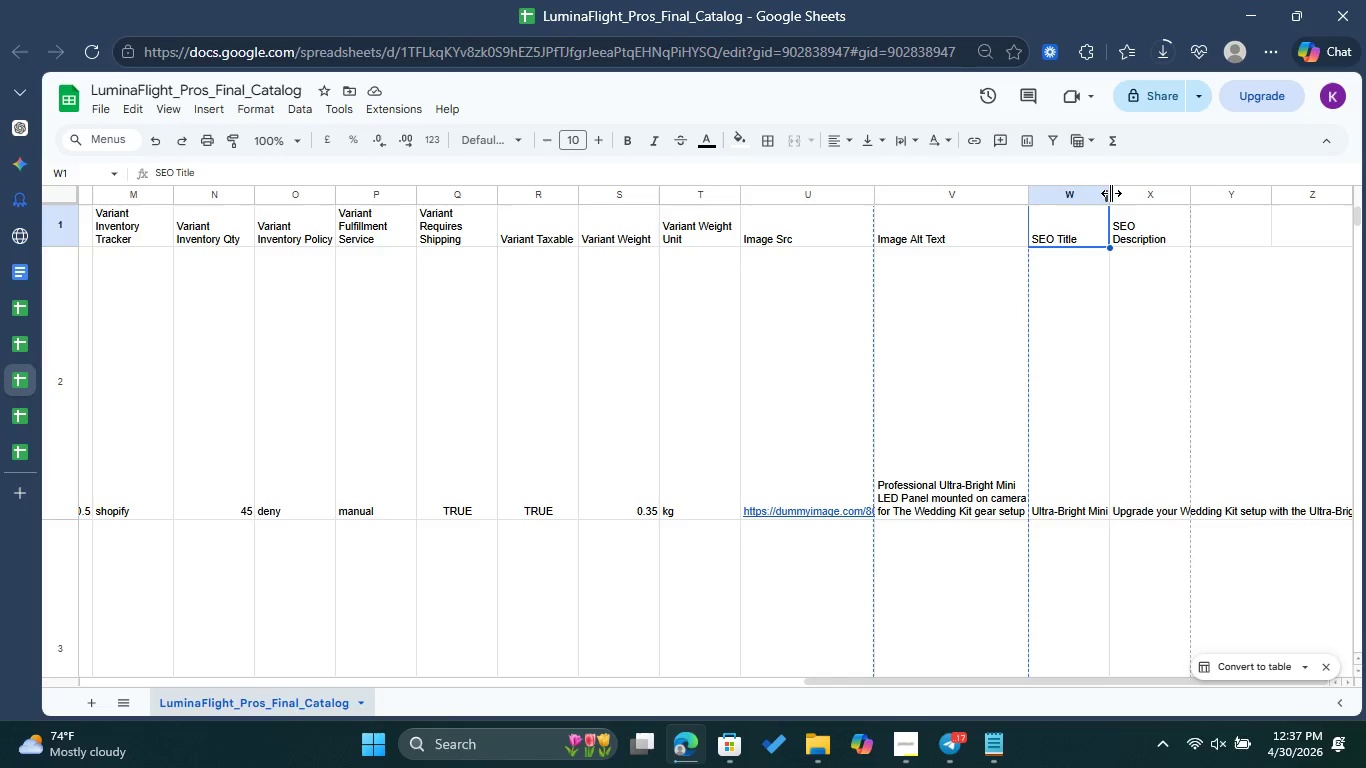 
left_click_drag(start_coordinate=[1111, 193], to_coordinate=[1208, 205])
 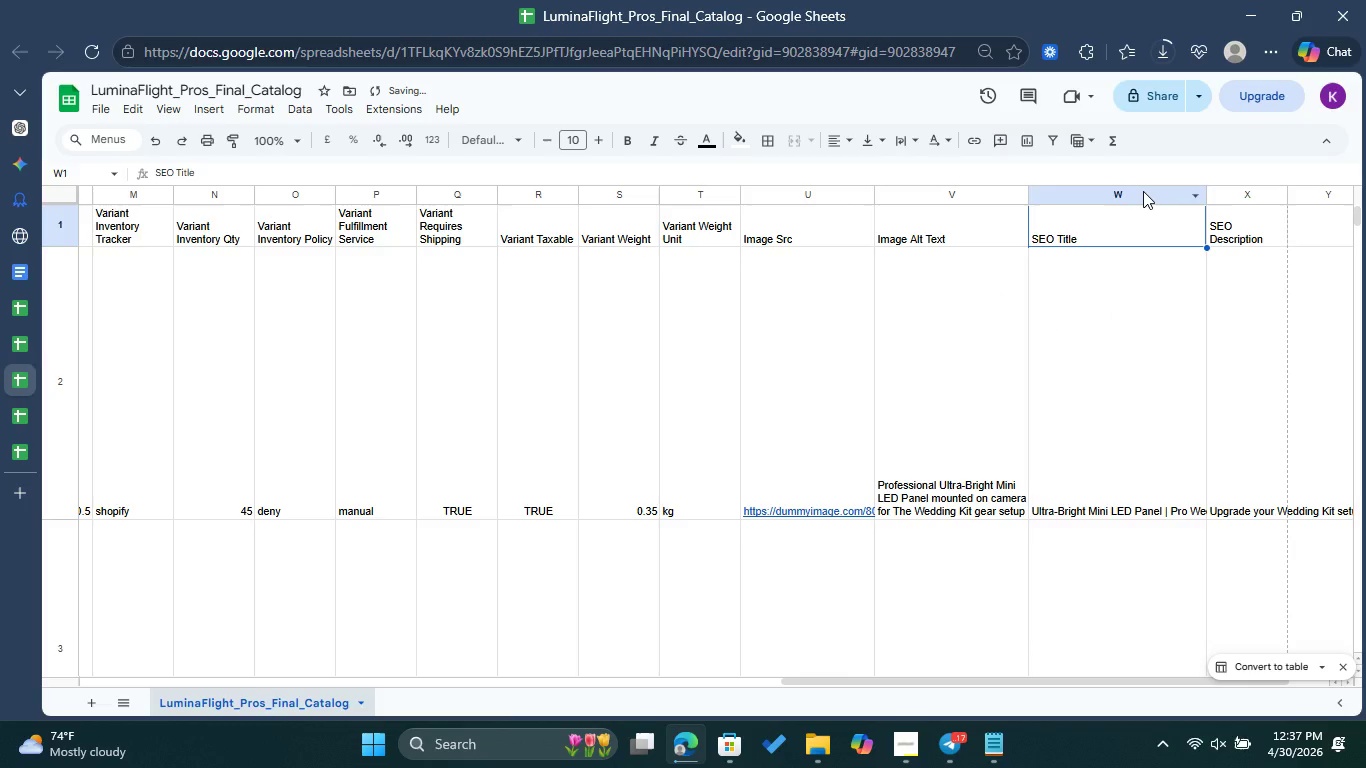 
left_click([1143, 191])
 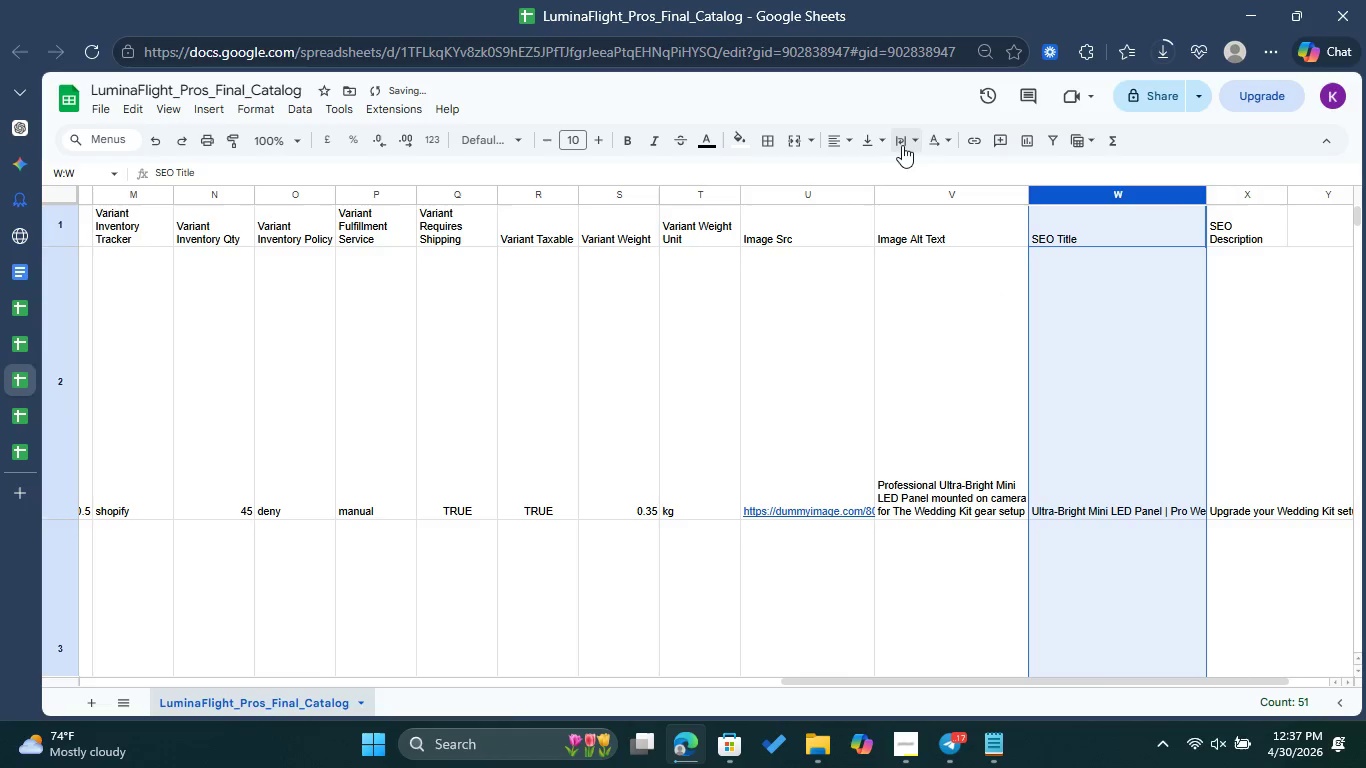 
left_click([901, 144])
 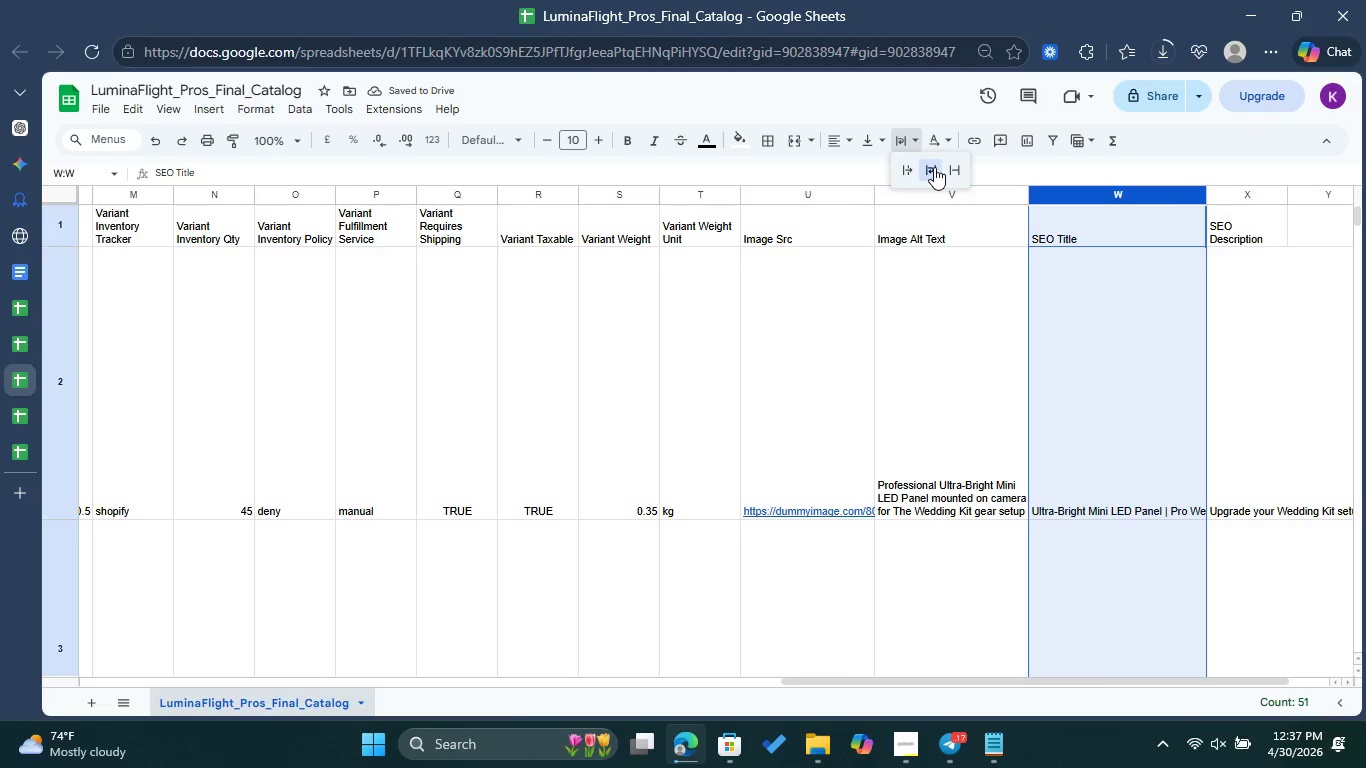 
left_click([934, 167])
 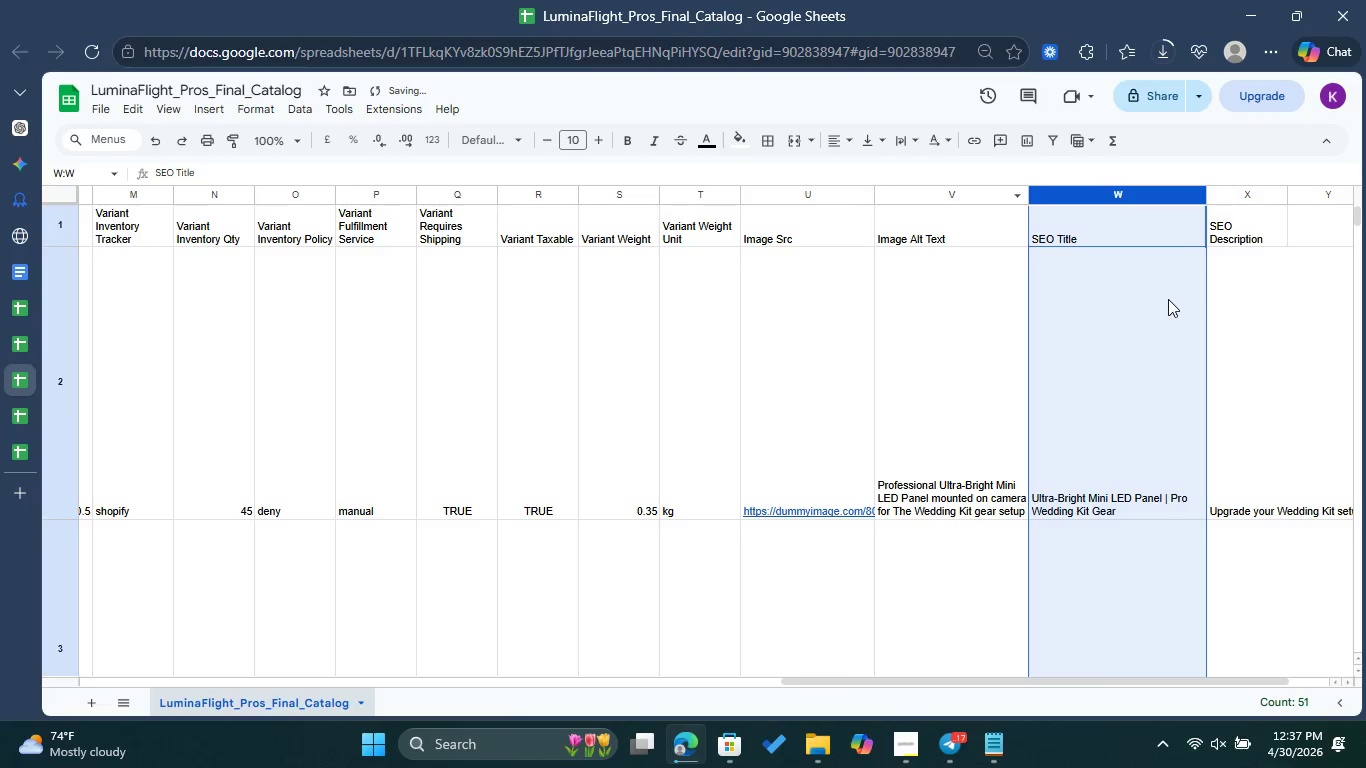 
left_click([1168, 299])
 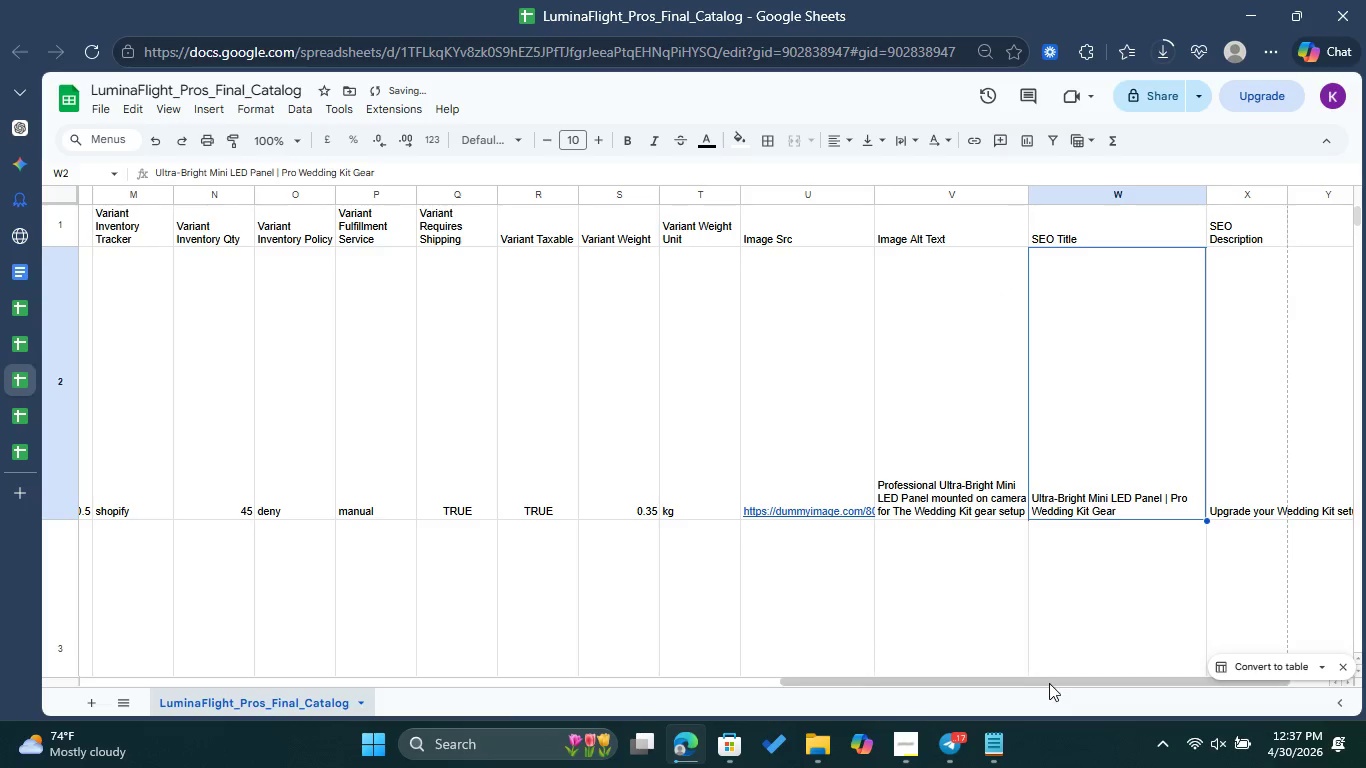 
left_click_drag(start_coordinate=[1049, 682], to_coordinate=[1287, 691])
 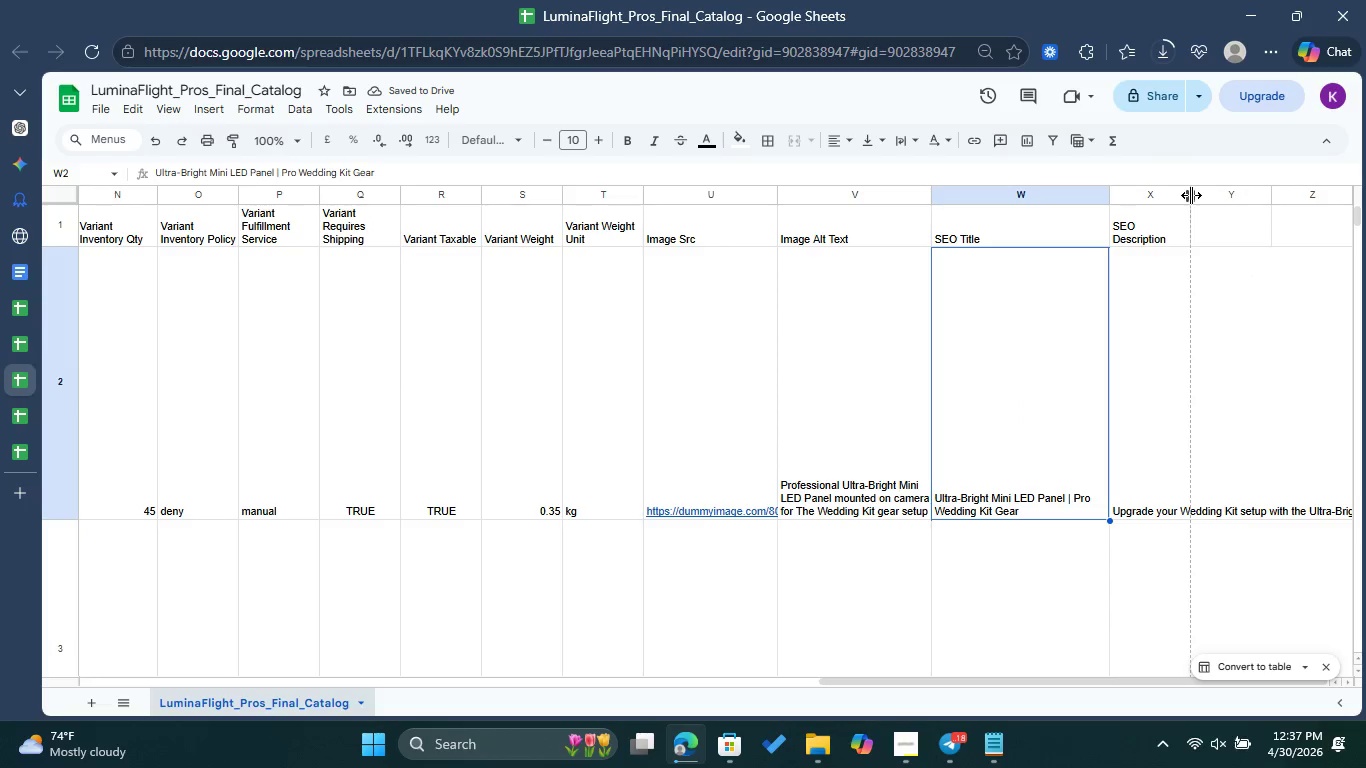 
left_click_drag(start_coordinate=[1191, 195], to_coordinate=[1361, 211])
 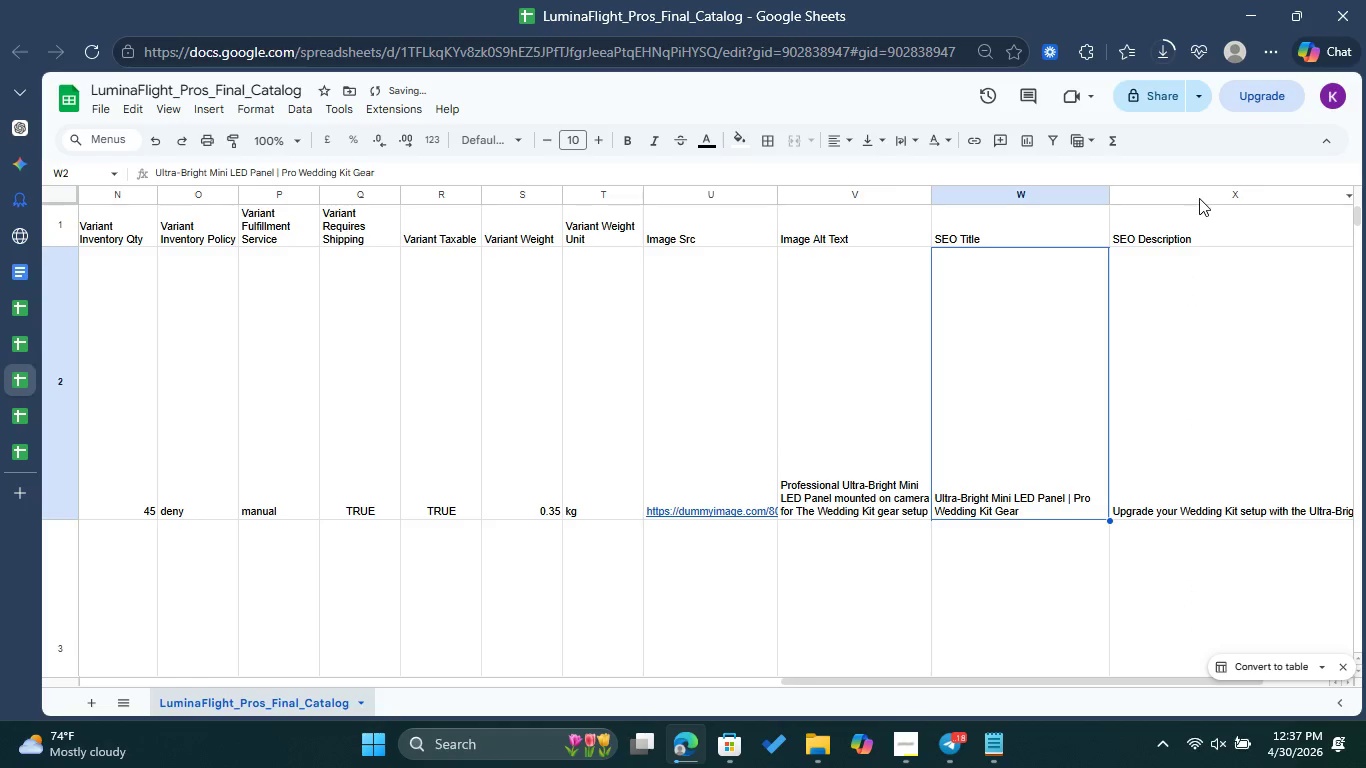 
left_click([1199, 193])
 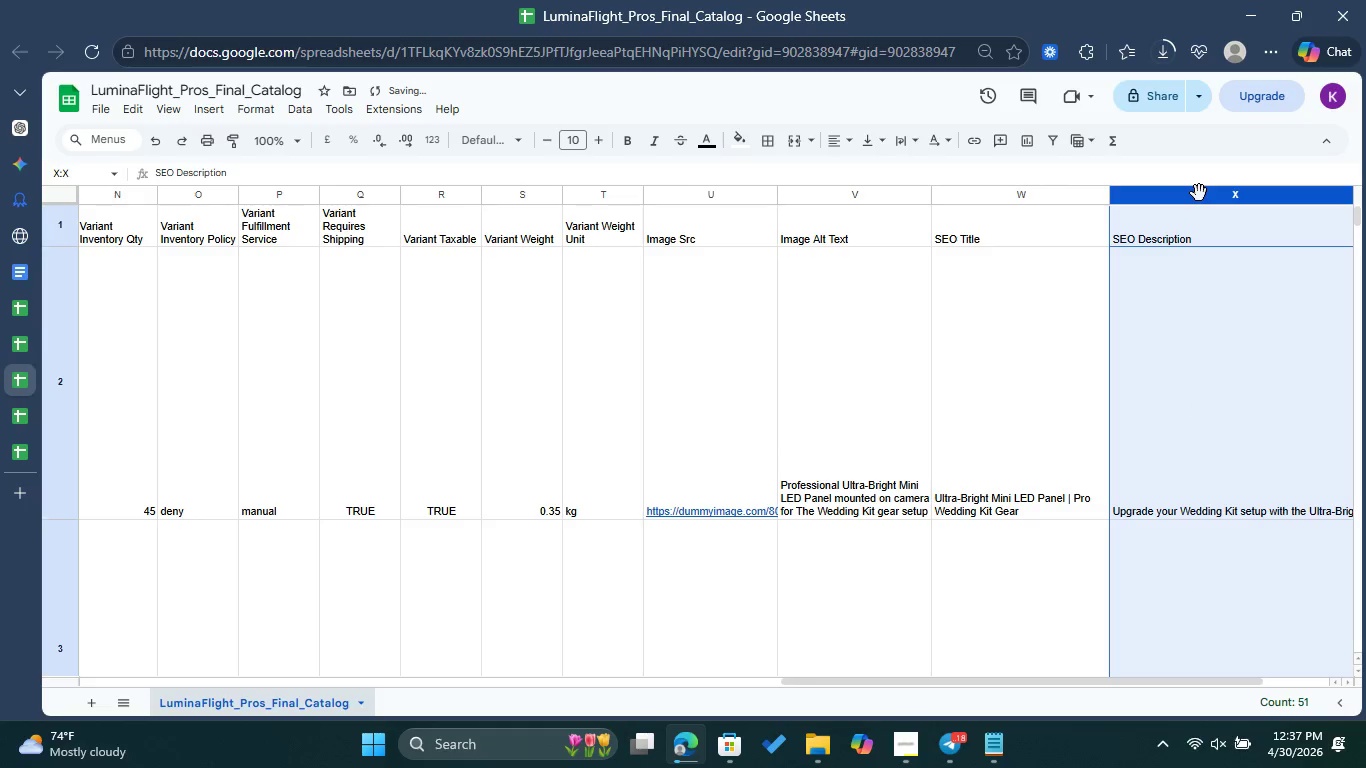 
right_click([1199, 193])
 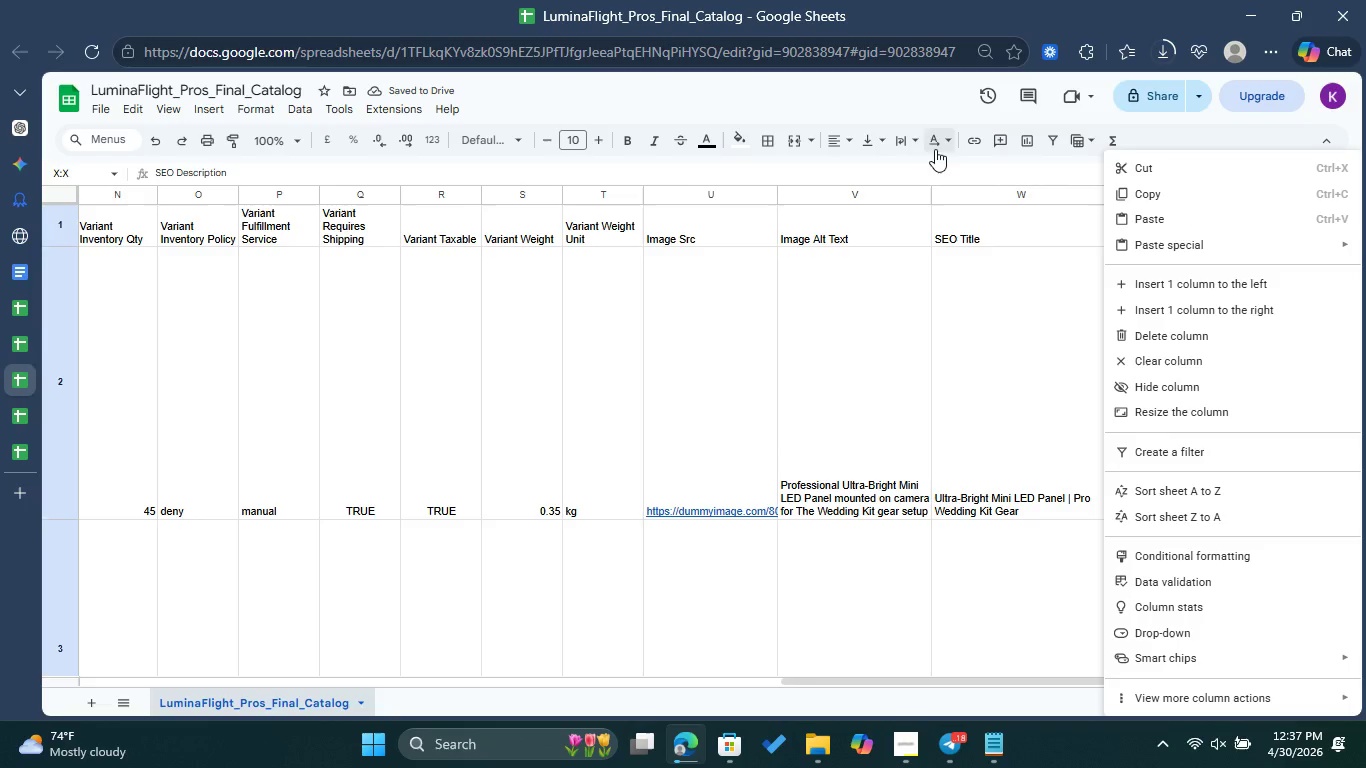 
left_click([907, 140])
 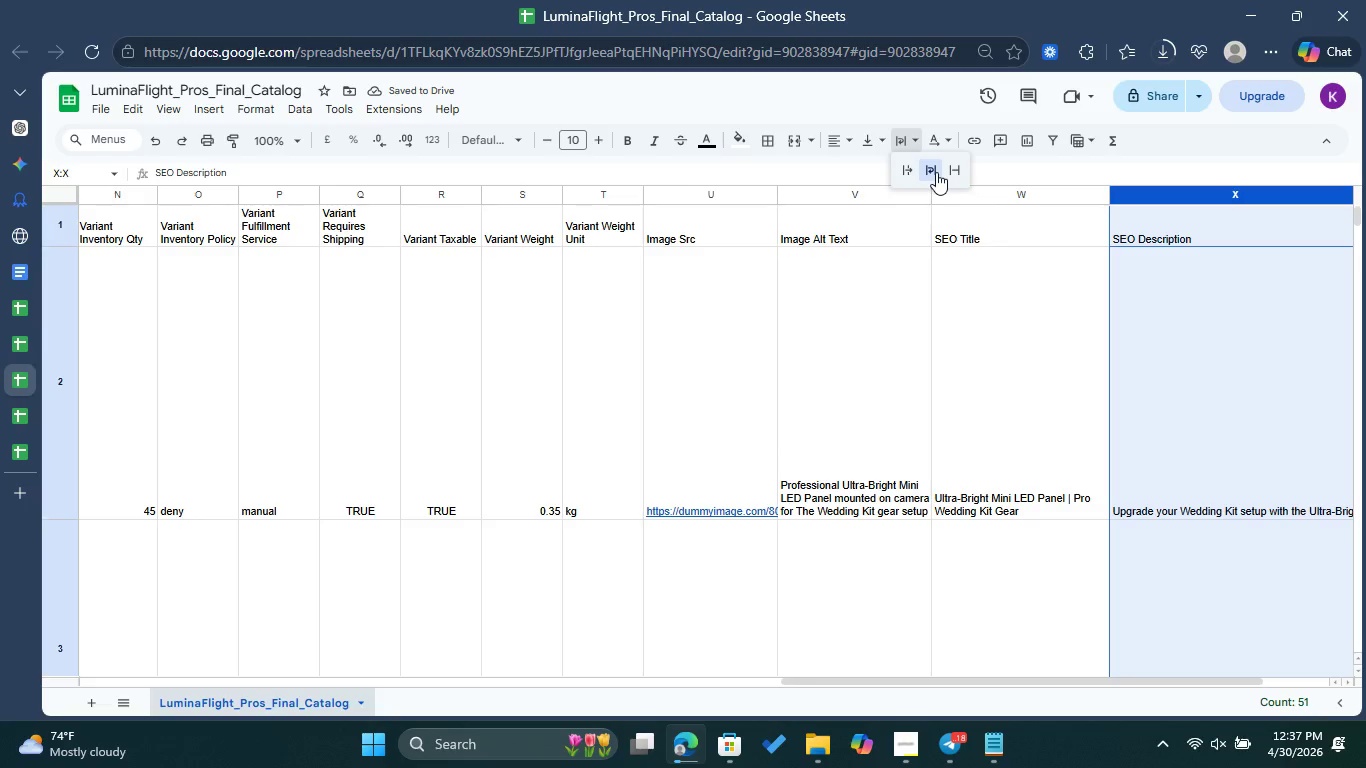 
left_click([936, 172])
 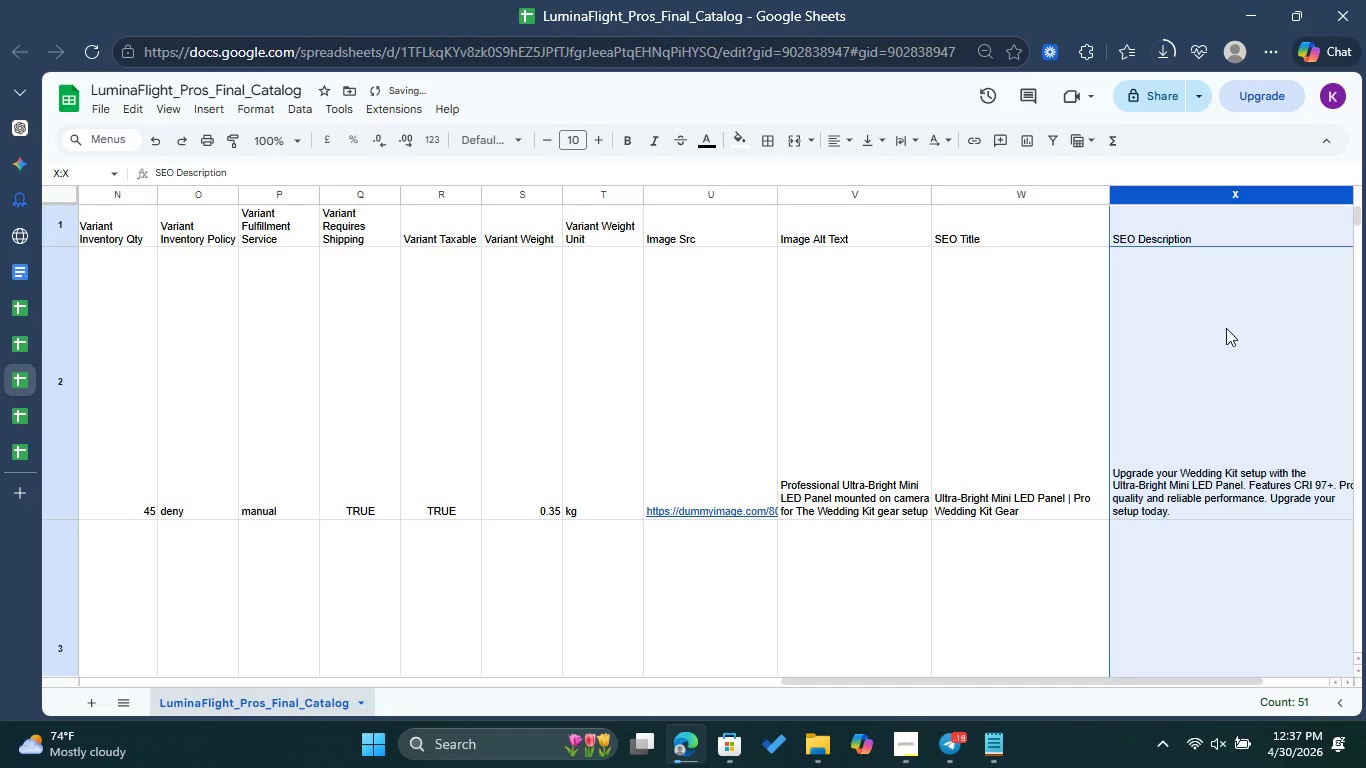 
left_click([1226, 327])
 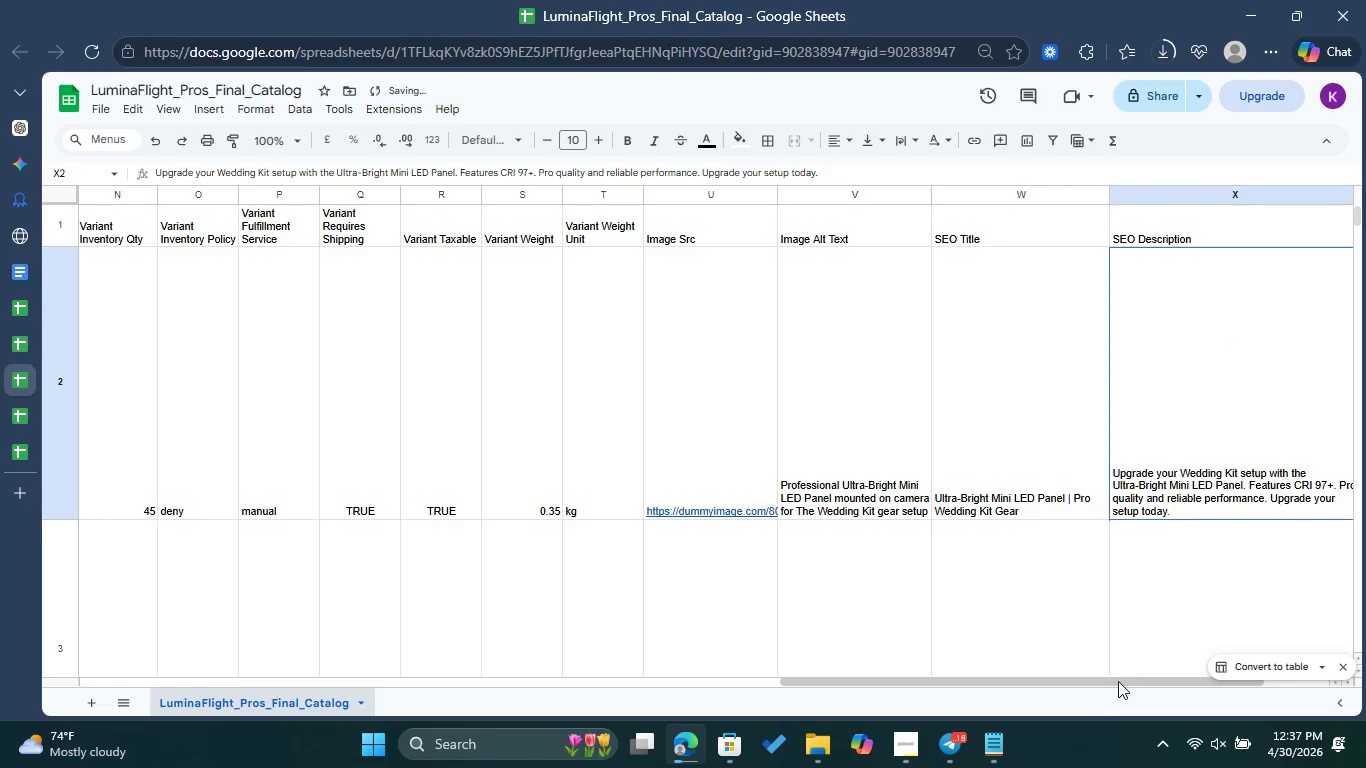 
left_click_drag(start_coordinate=[1118, 681], to_coordinate=[261, 691])
 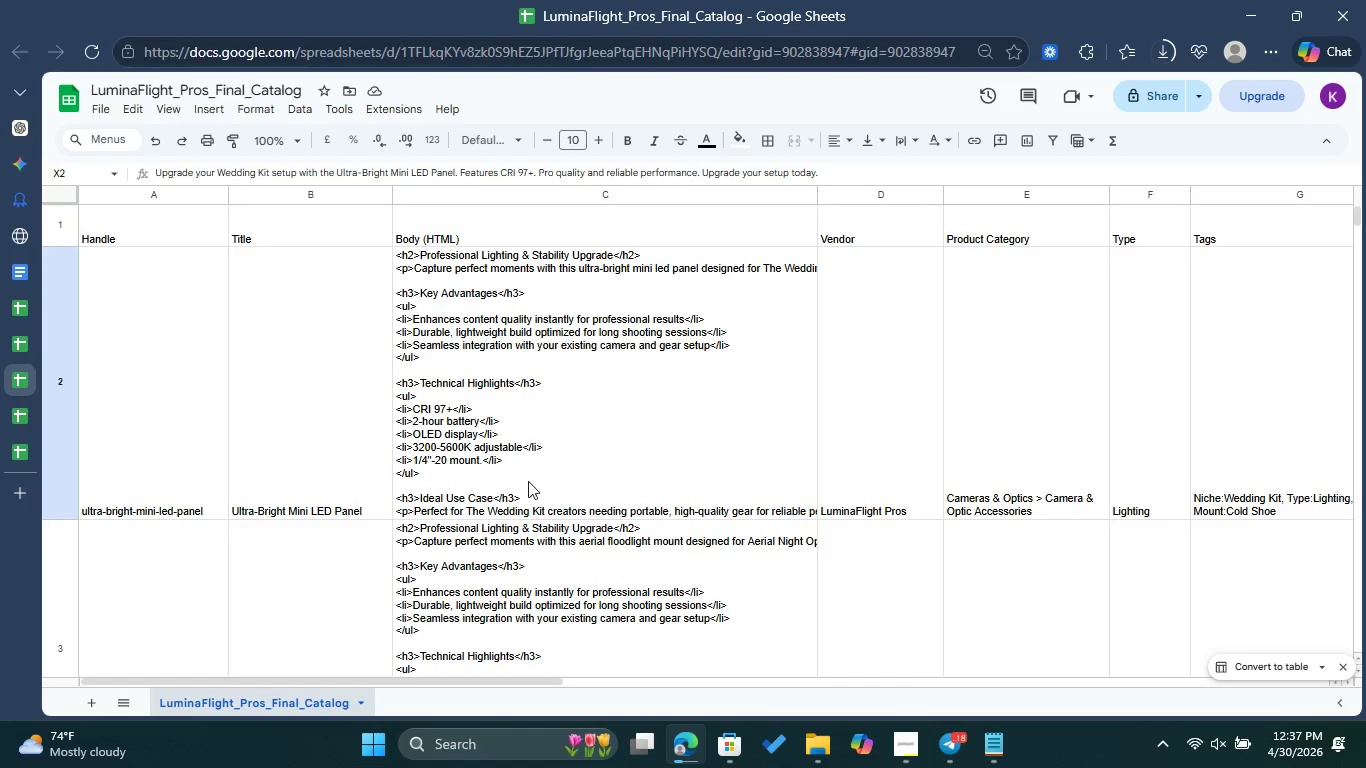 
scroll: coordinate [534, 524], scroll_direction: down, amount: 2.0
 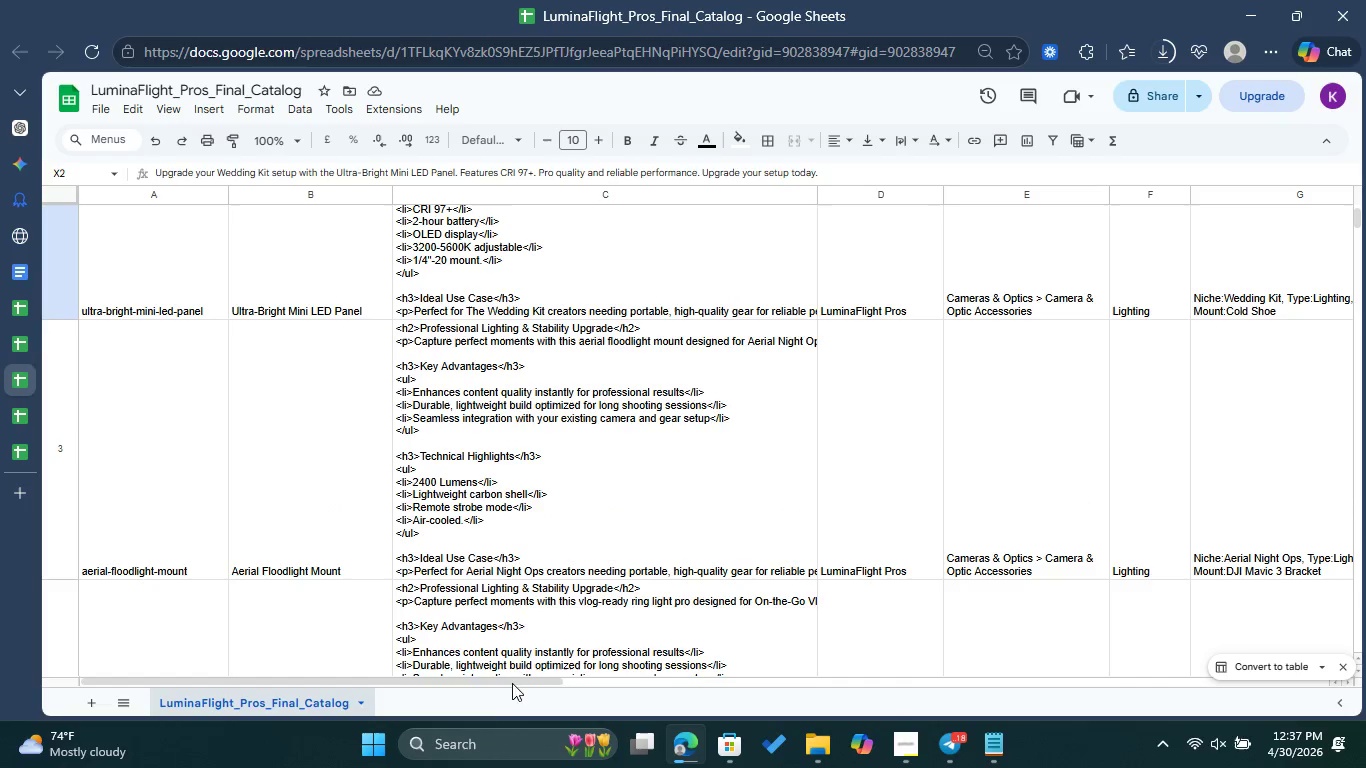 
left_click_drag(start_coordinate=[512, 681], to_coordinate=[887, 722])
 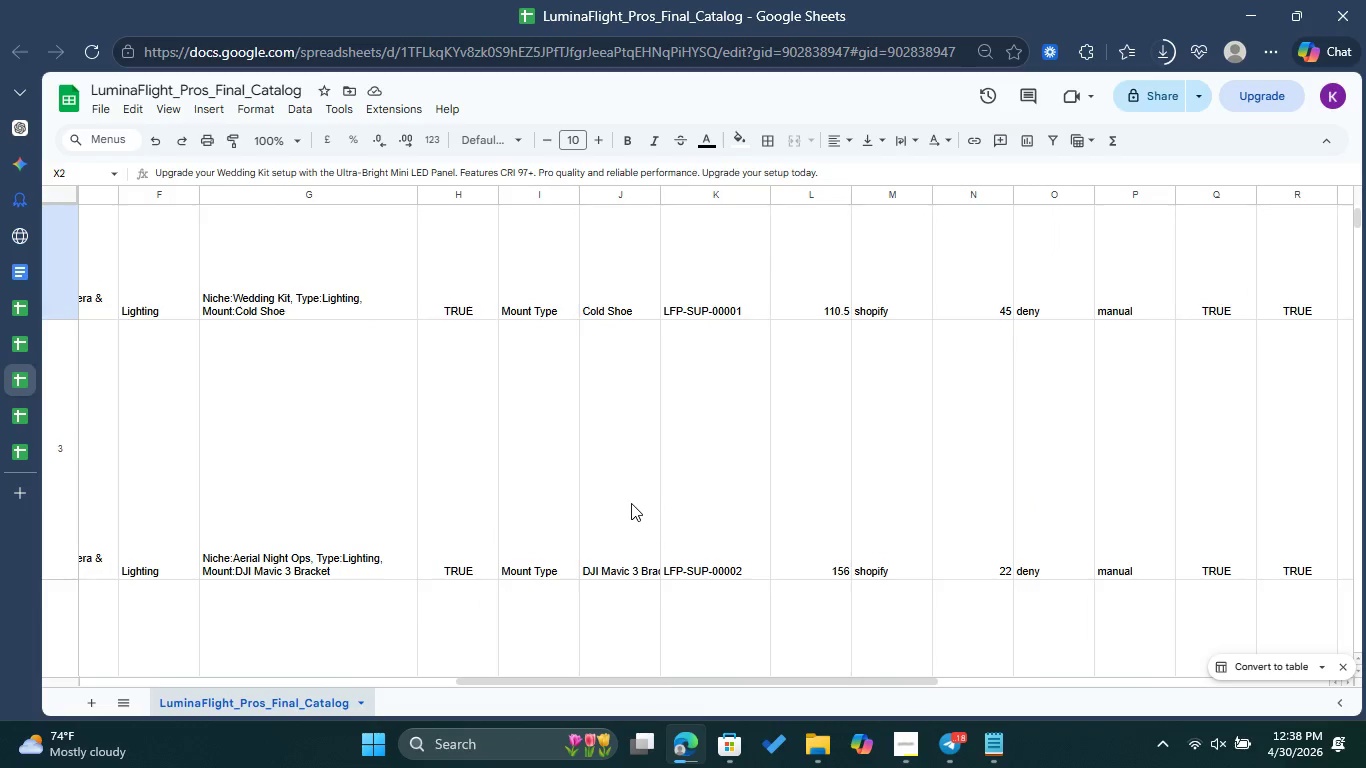 
scroll: coordinate [631, 503], scroll_direction: up, amount: 4.0
 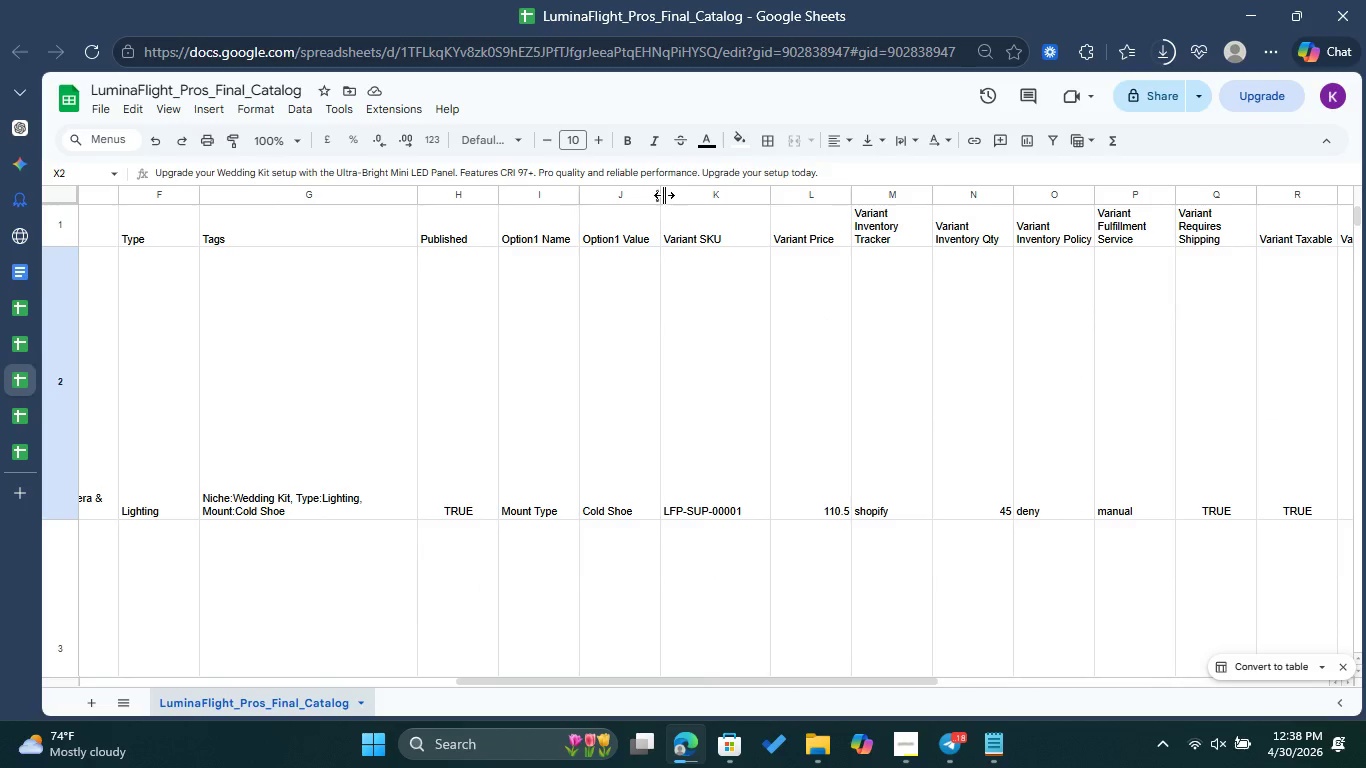 
left_click_drag(start_coordinate=[664, 195], to_coordinate=[736, 220])
 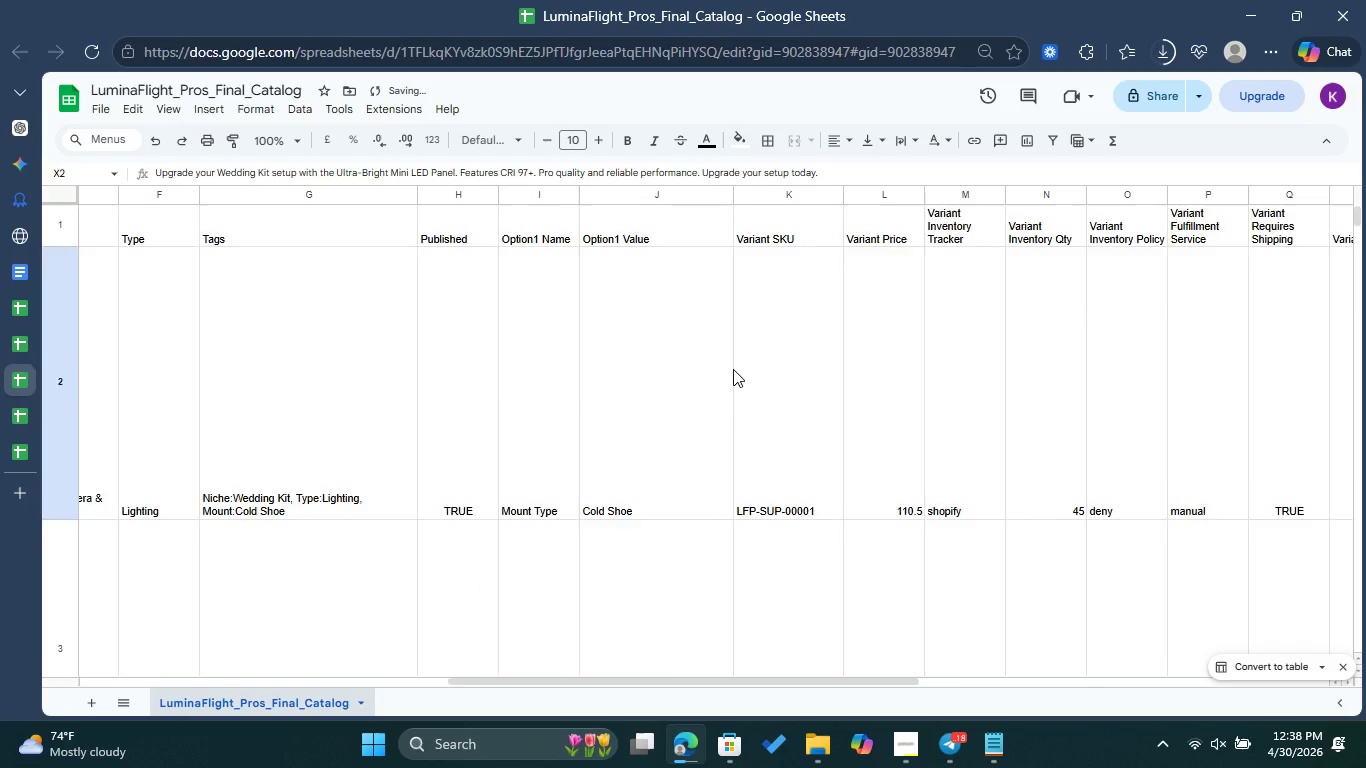 
scroll: coordinate [731, 419], scroll_direction: down, amount: 6.0
 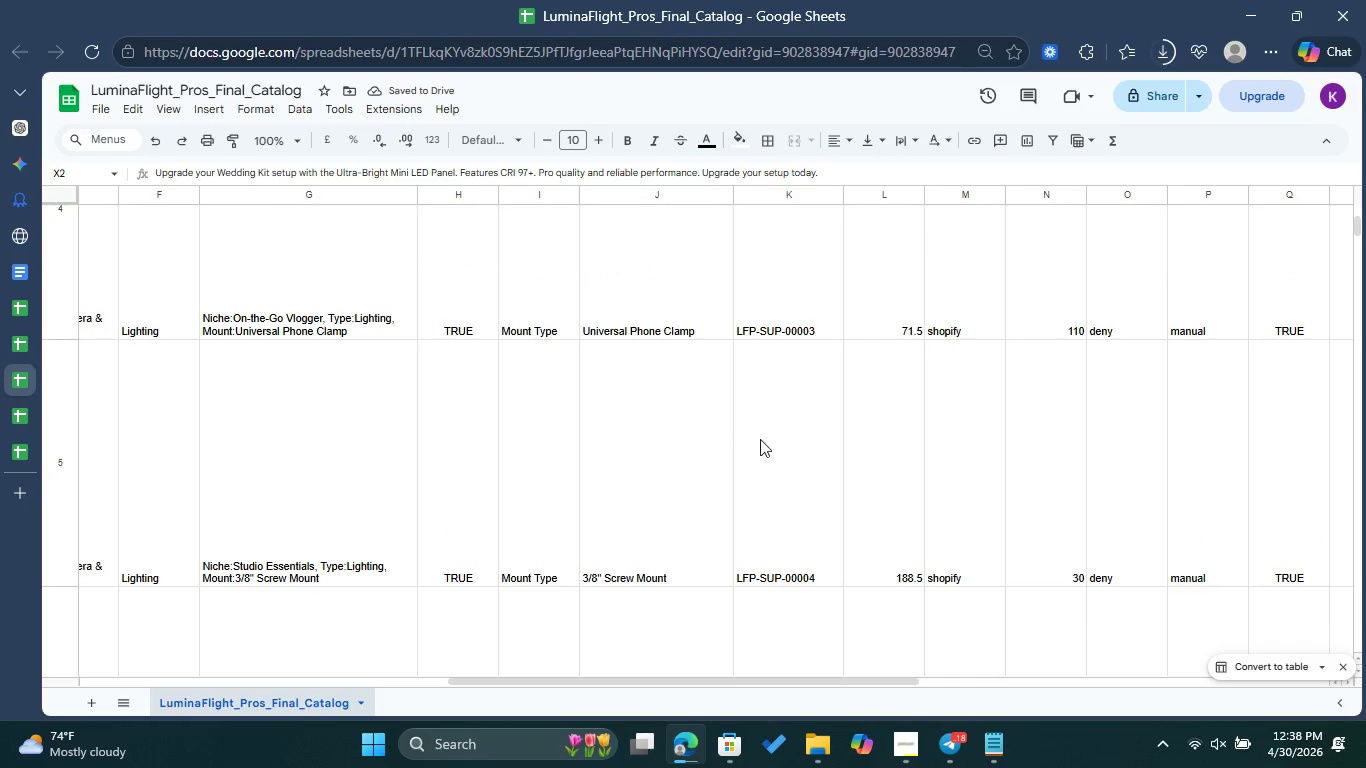 
scroll: coordinate [771, 428], scroll_direction: up, amount: 16.0
 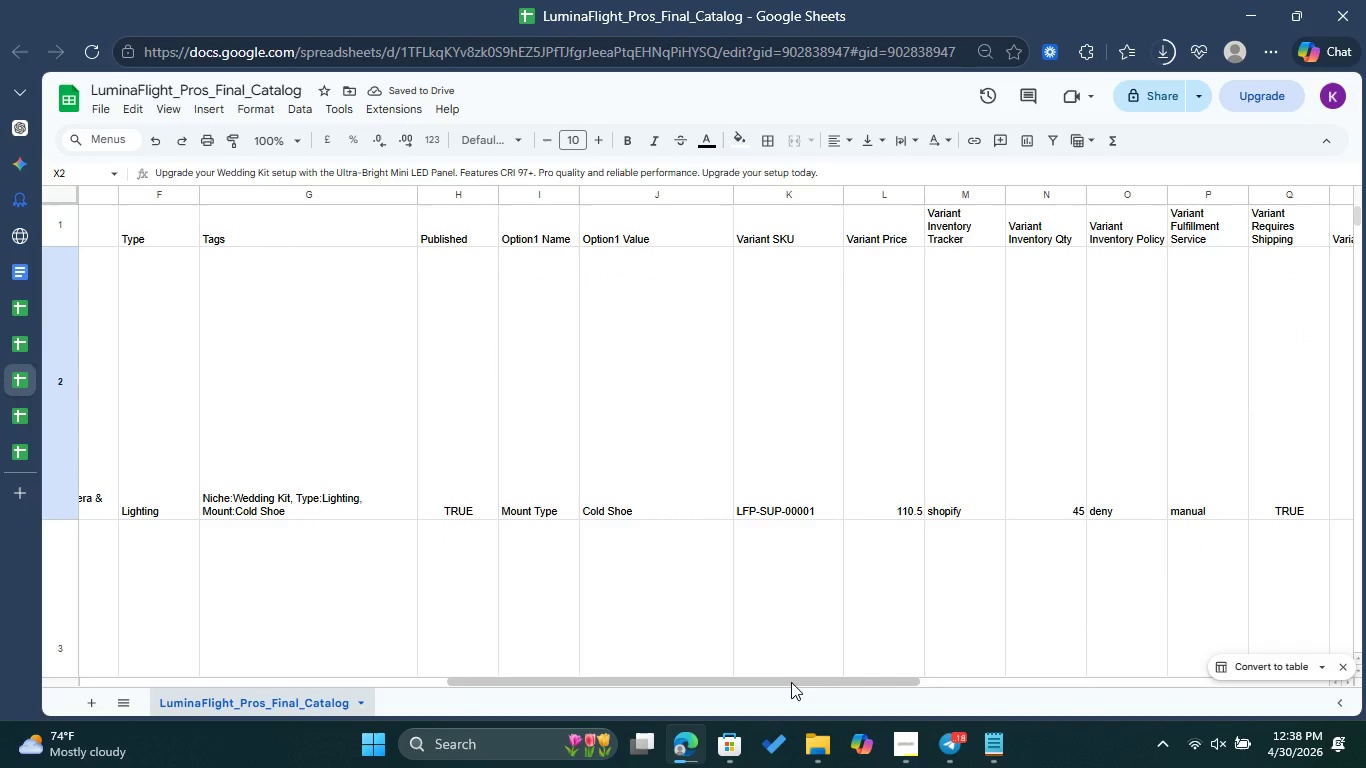 
left_click_drag(start_coordinate=[791, 682], to_coordinate=[873, 689])
 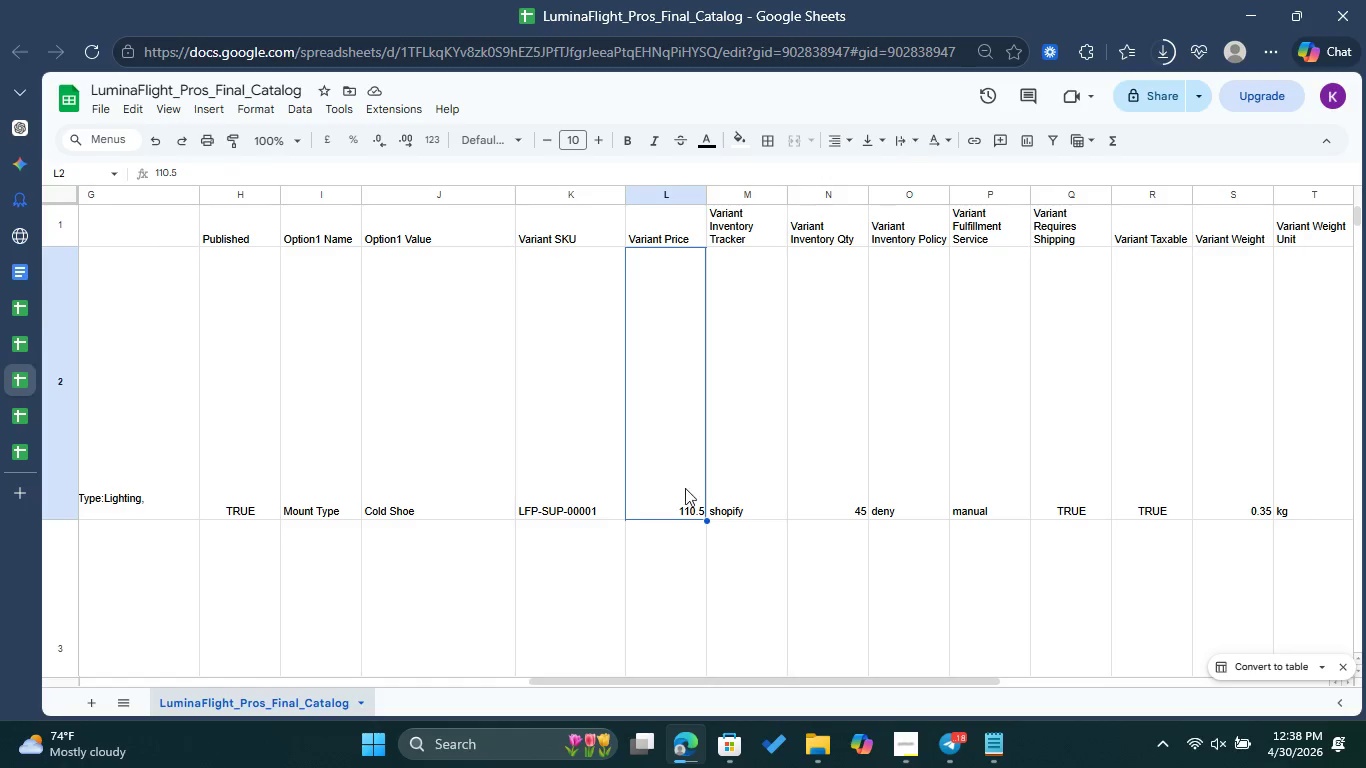 
scroll: coordinate [700, 518], scroll_direction: down, amount: 3.0
 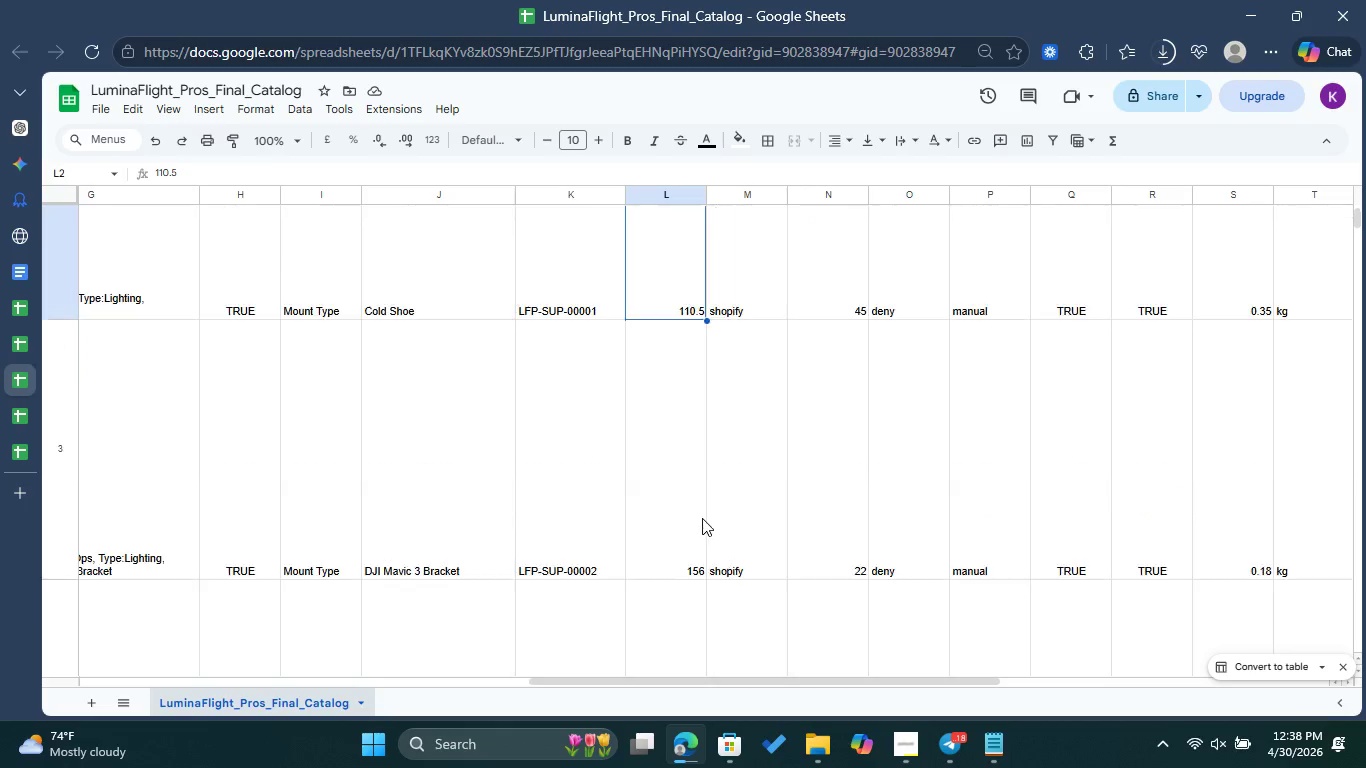 
scroll: coordinate [702, 518], scroll_direction: up, amount: 6.0
 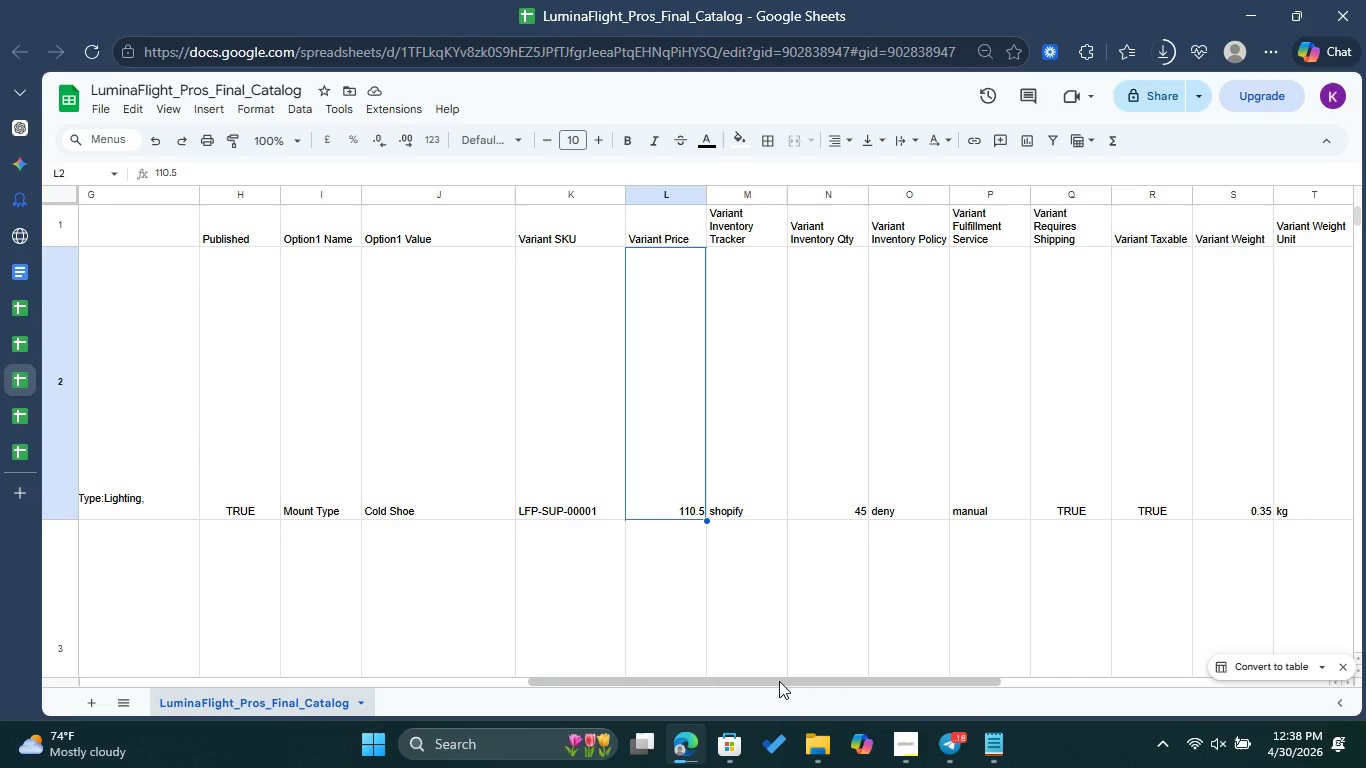 
left_click_drag(start_coordinate=[780, 682], to_coordinate=[1042, 698])
 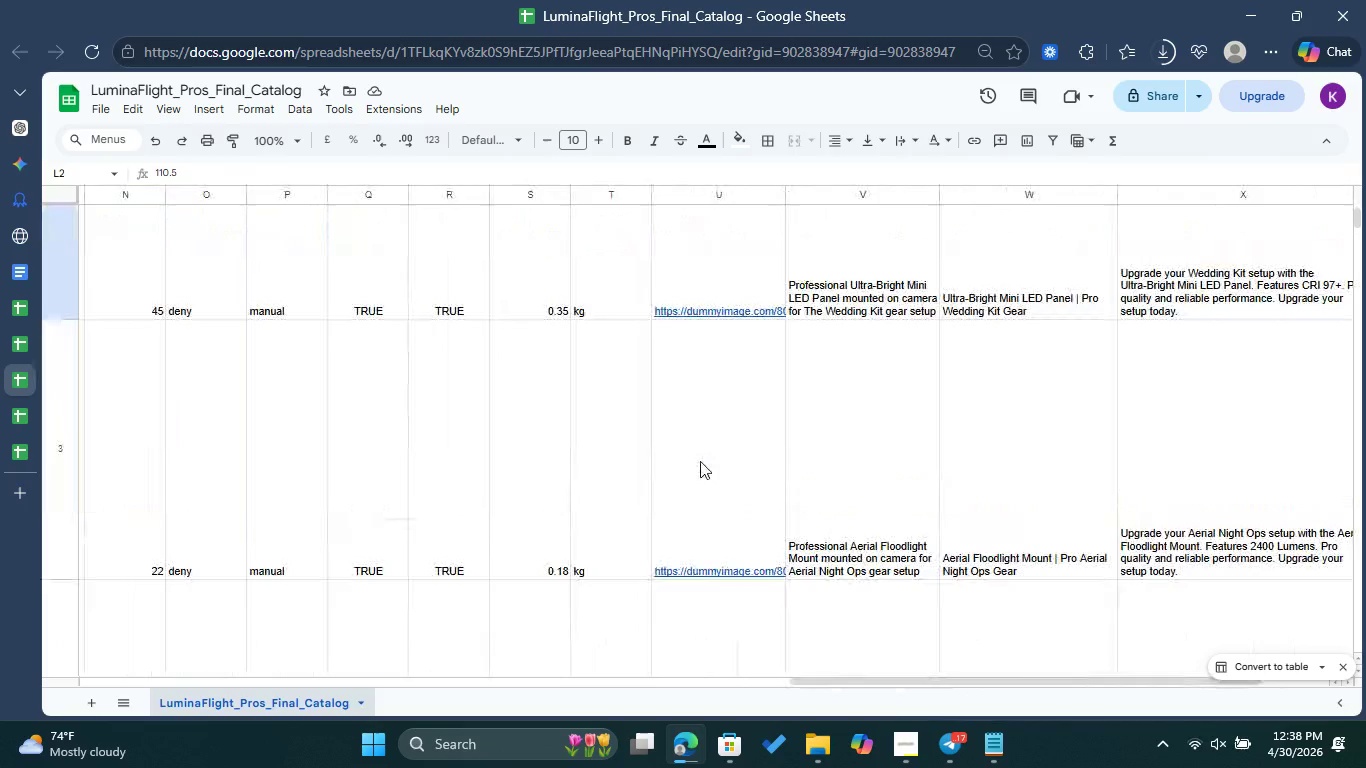 
scroll: coordinate [700, 461], scroll_direction: down, amount: 3.0
 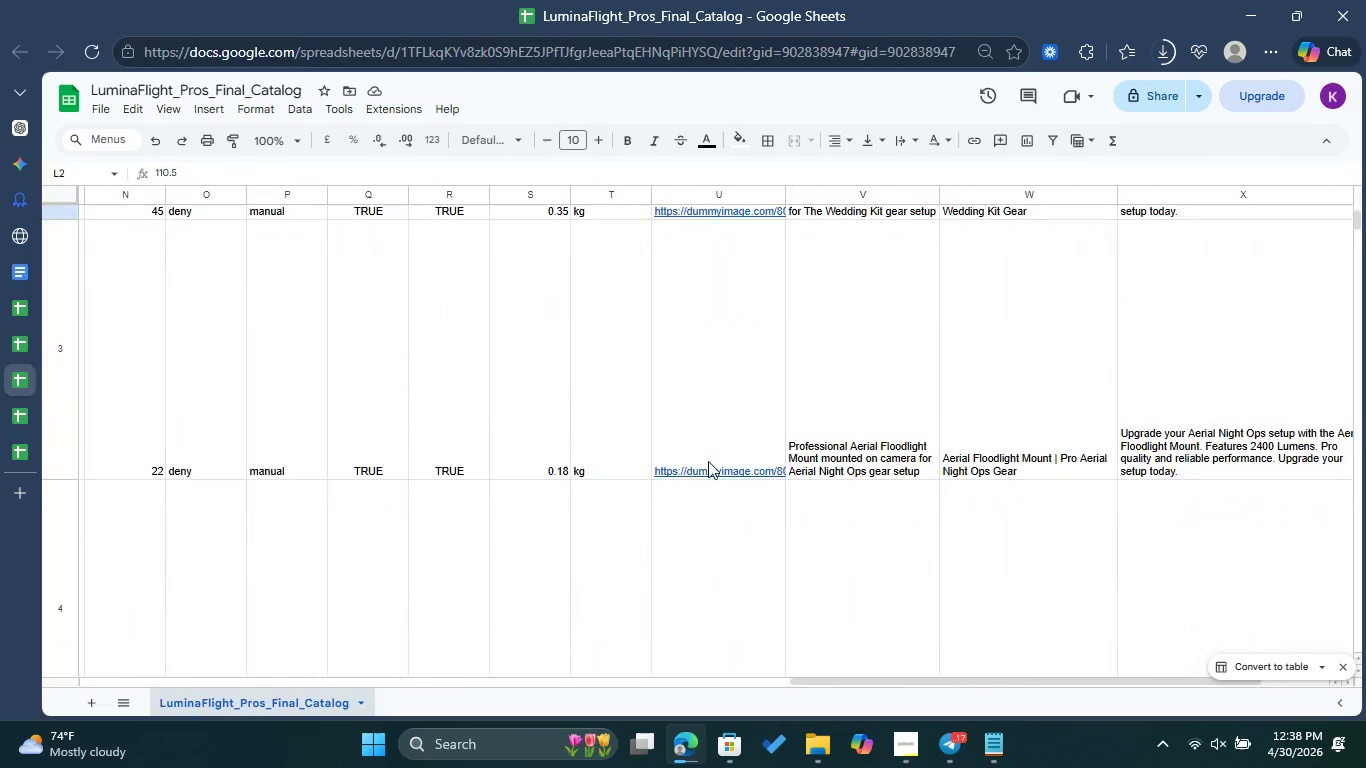 
scroll: coordinate [708, 461], scroll_direction: up, amount: 8.0
 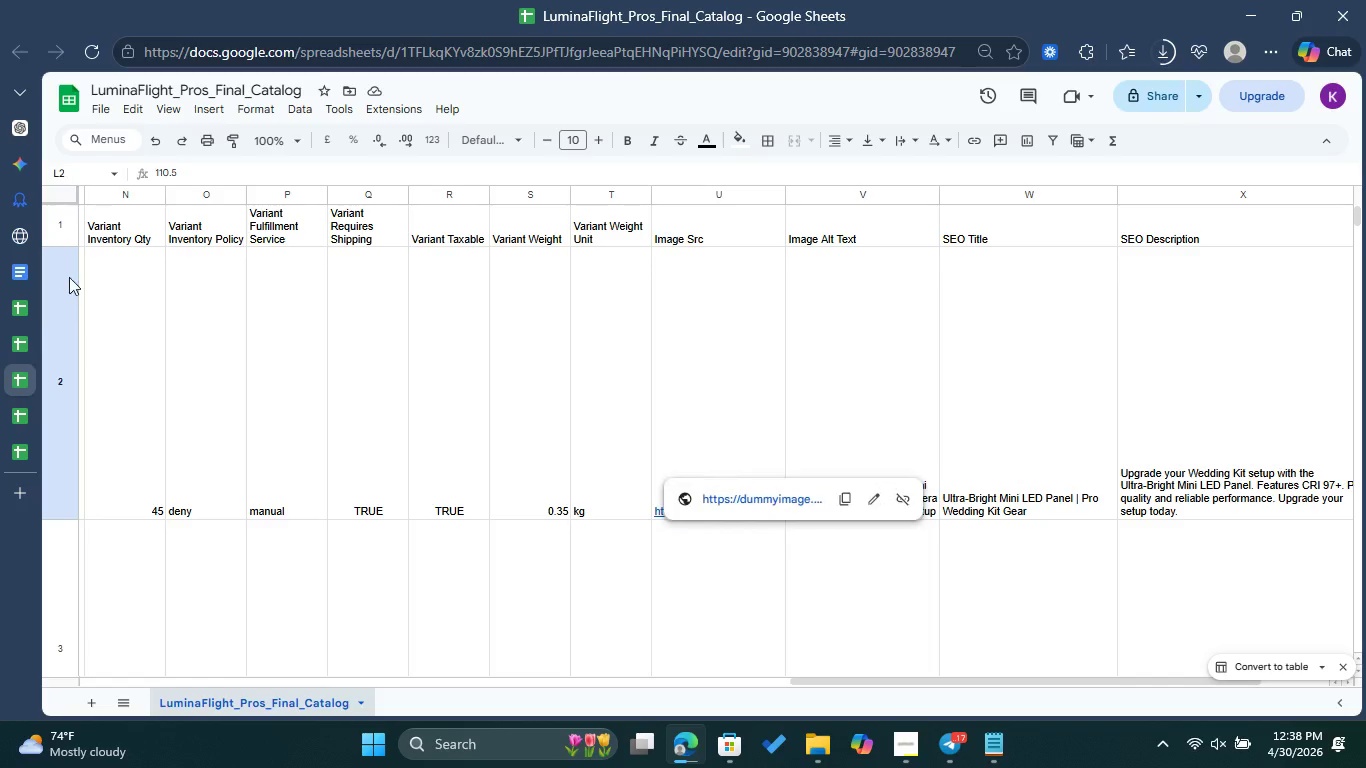 
mouse_move([52, 205])
 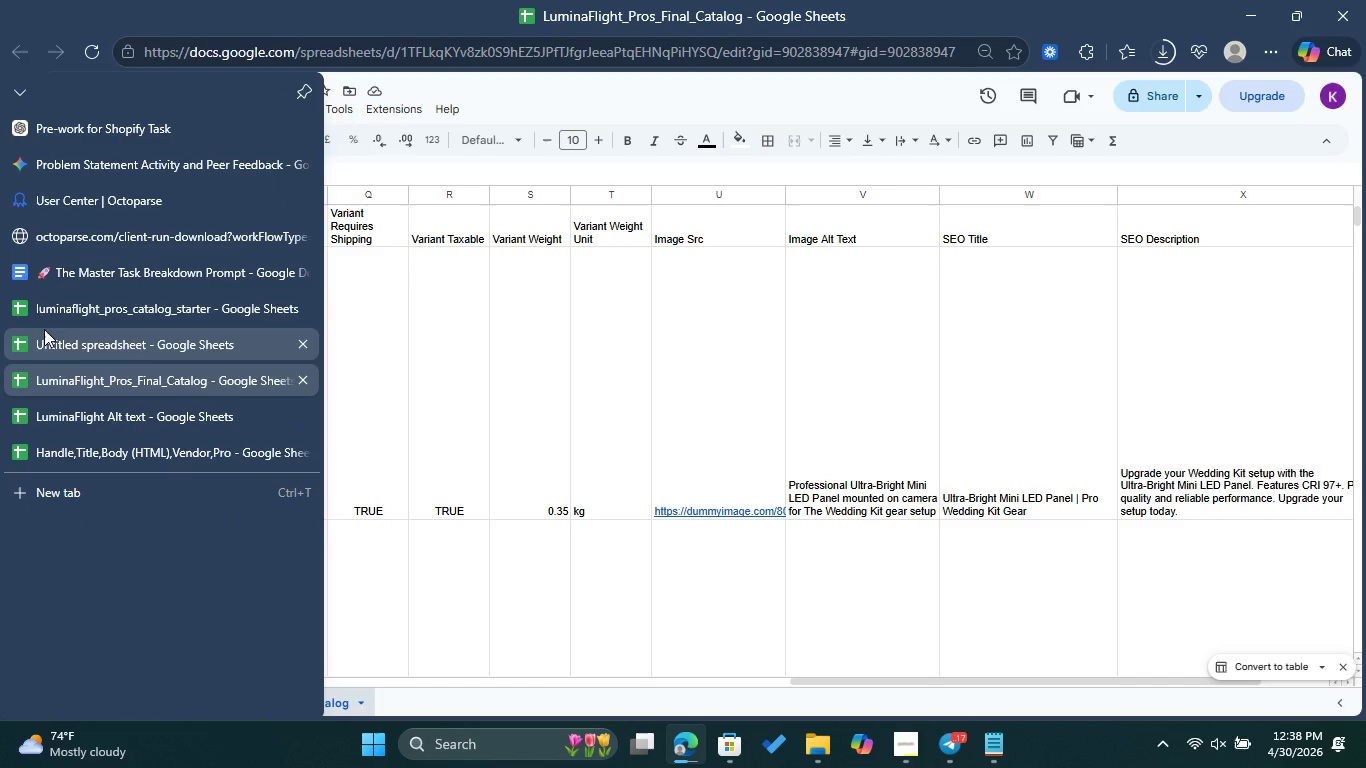 
left_click([65, 501])
 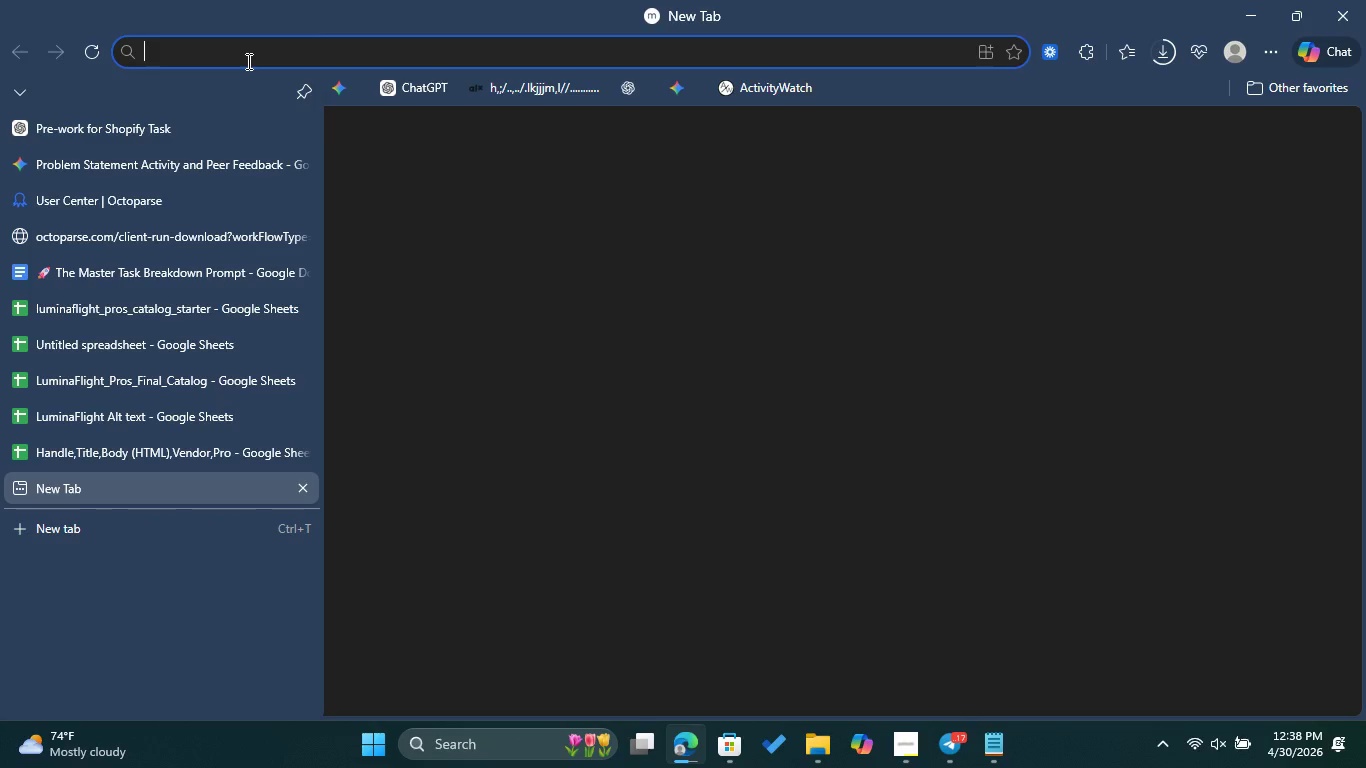 
type(sh)
 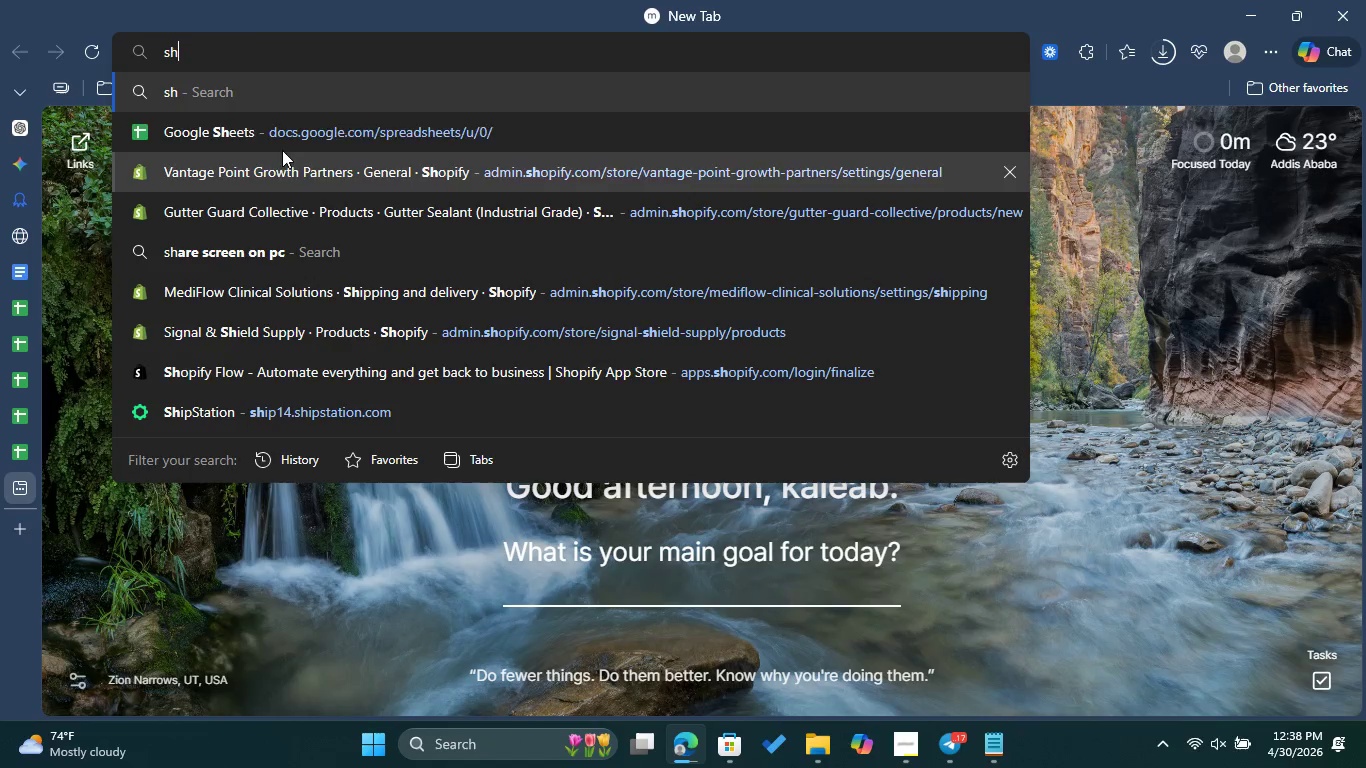 
left_click([291, 161])
 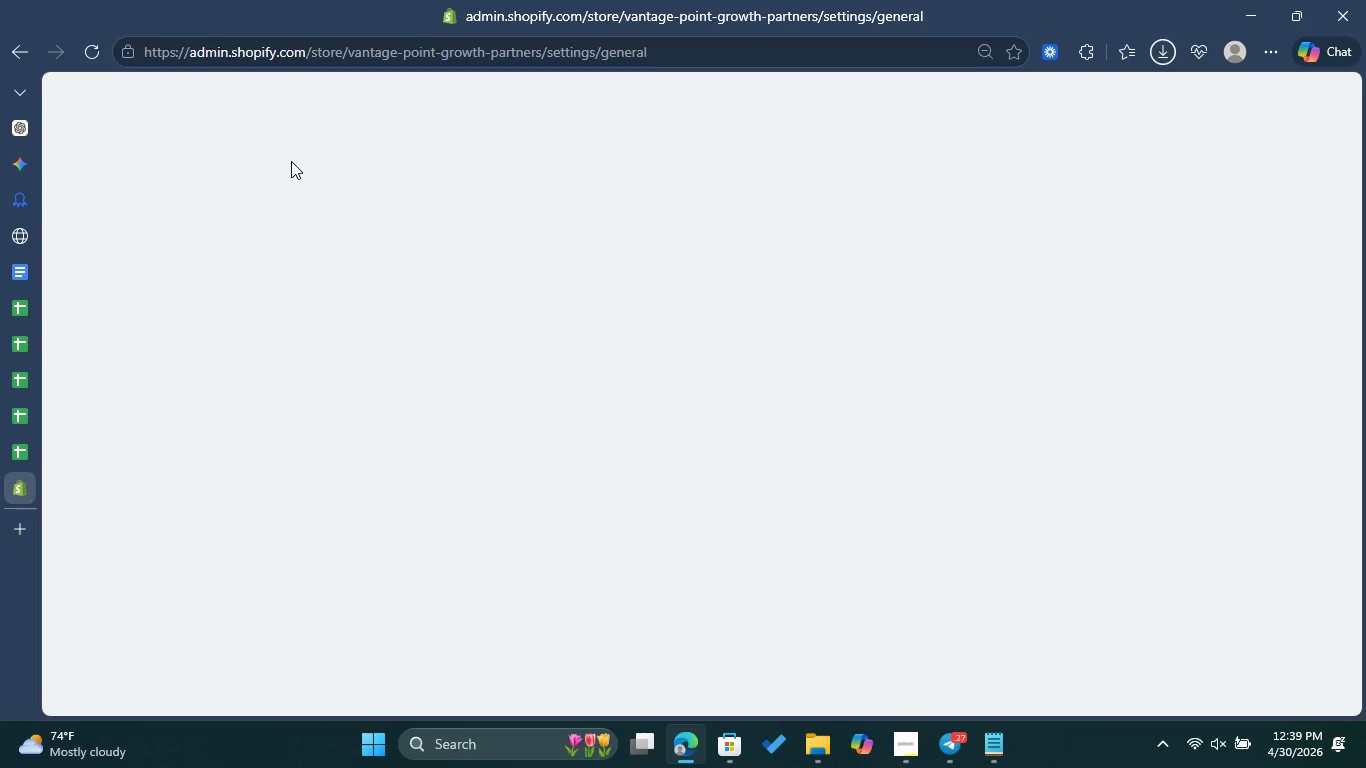 
wait(49.22)
 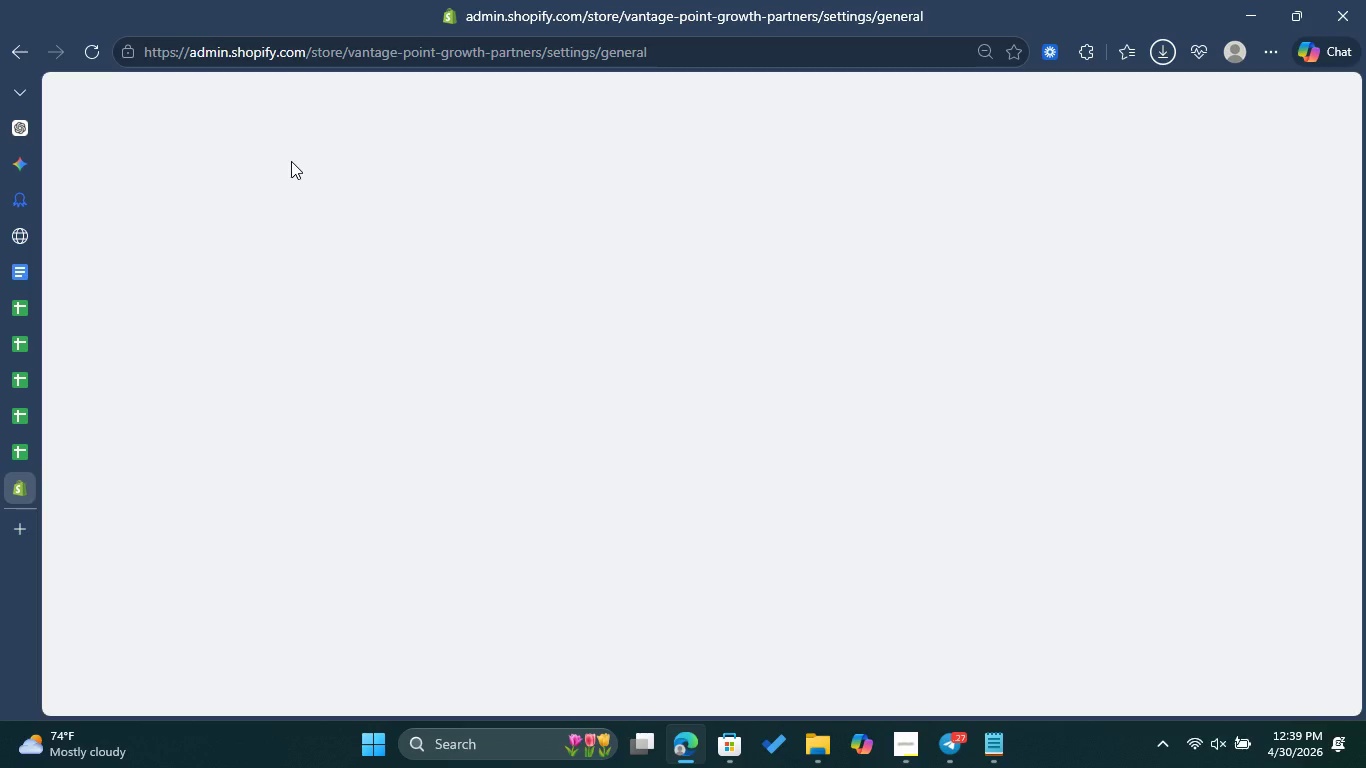 
left_click([102, 61])
 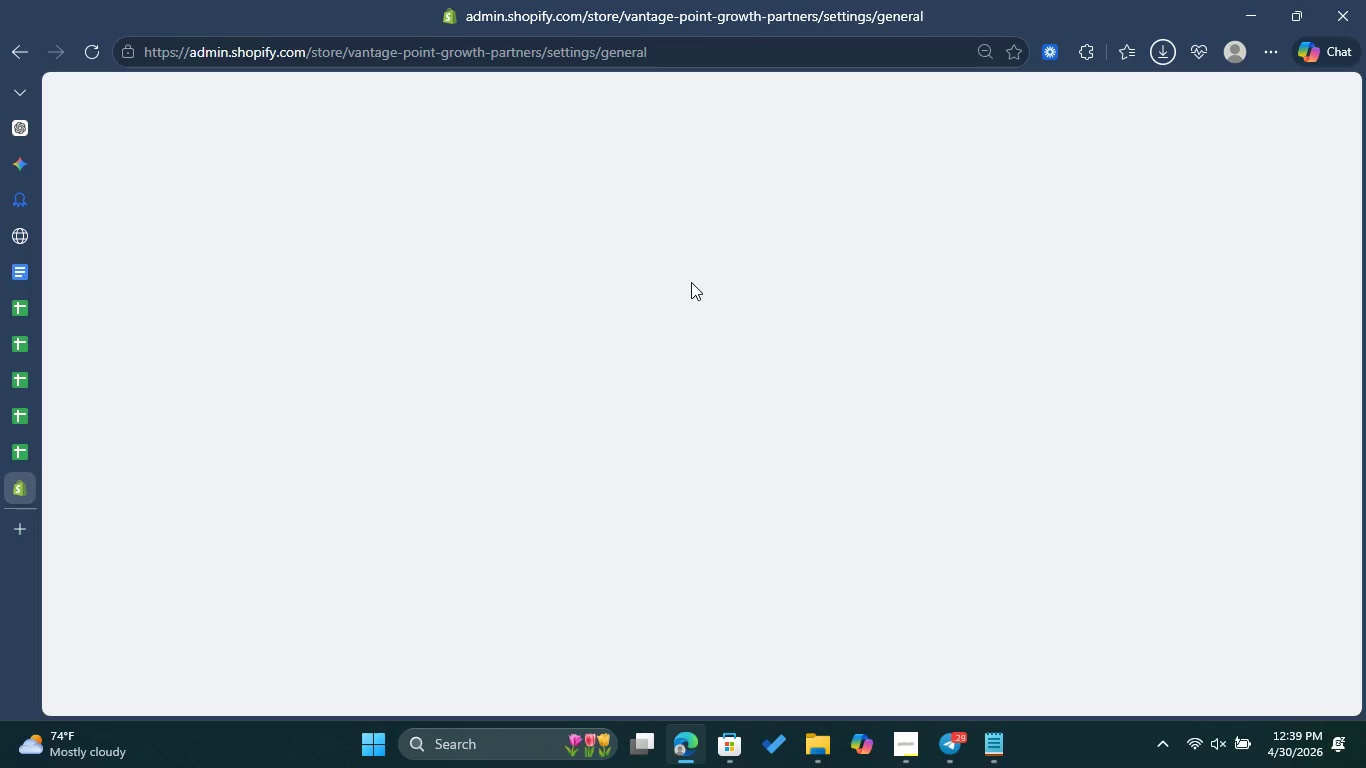 
wait(23.98)
 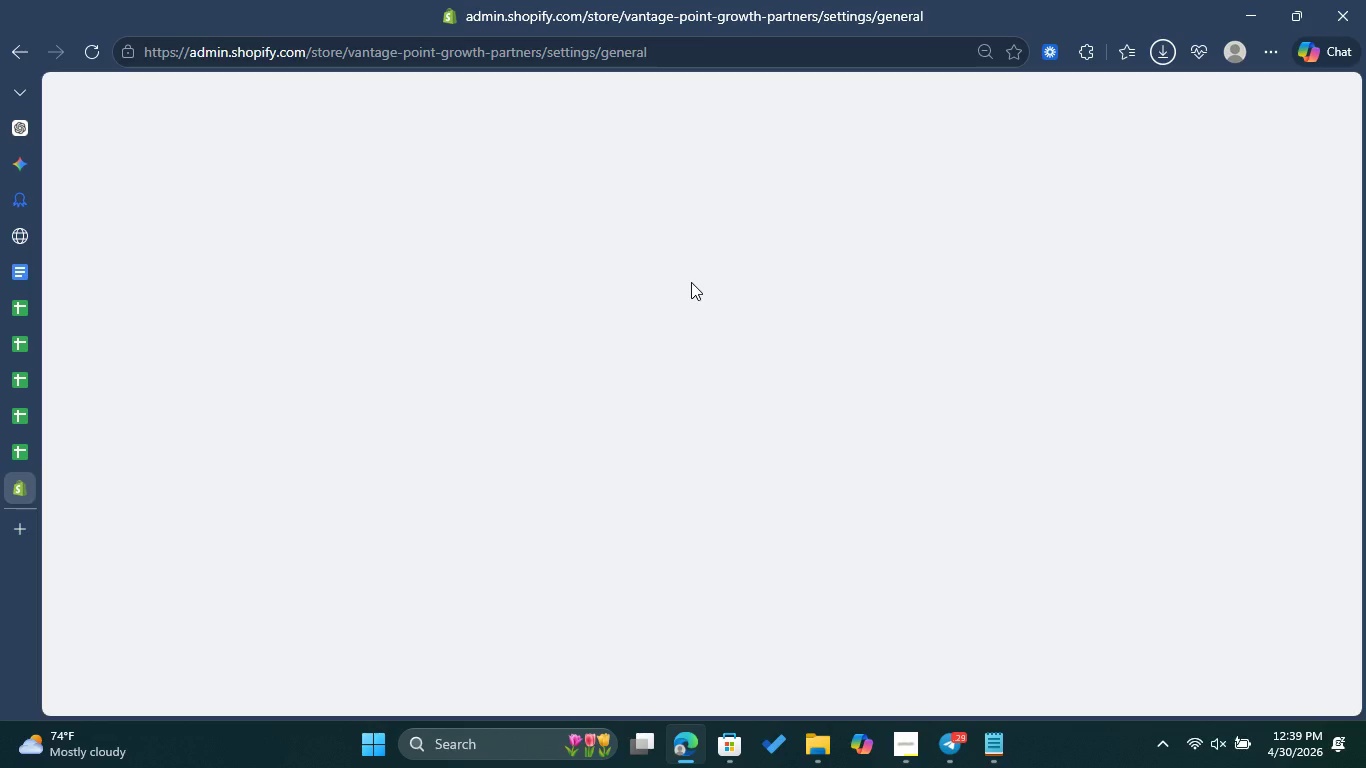 
left_click([1163, 57])
 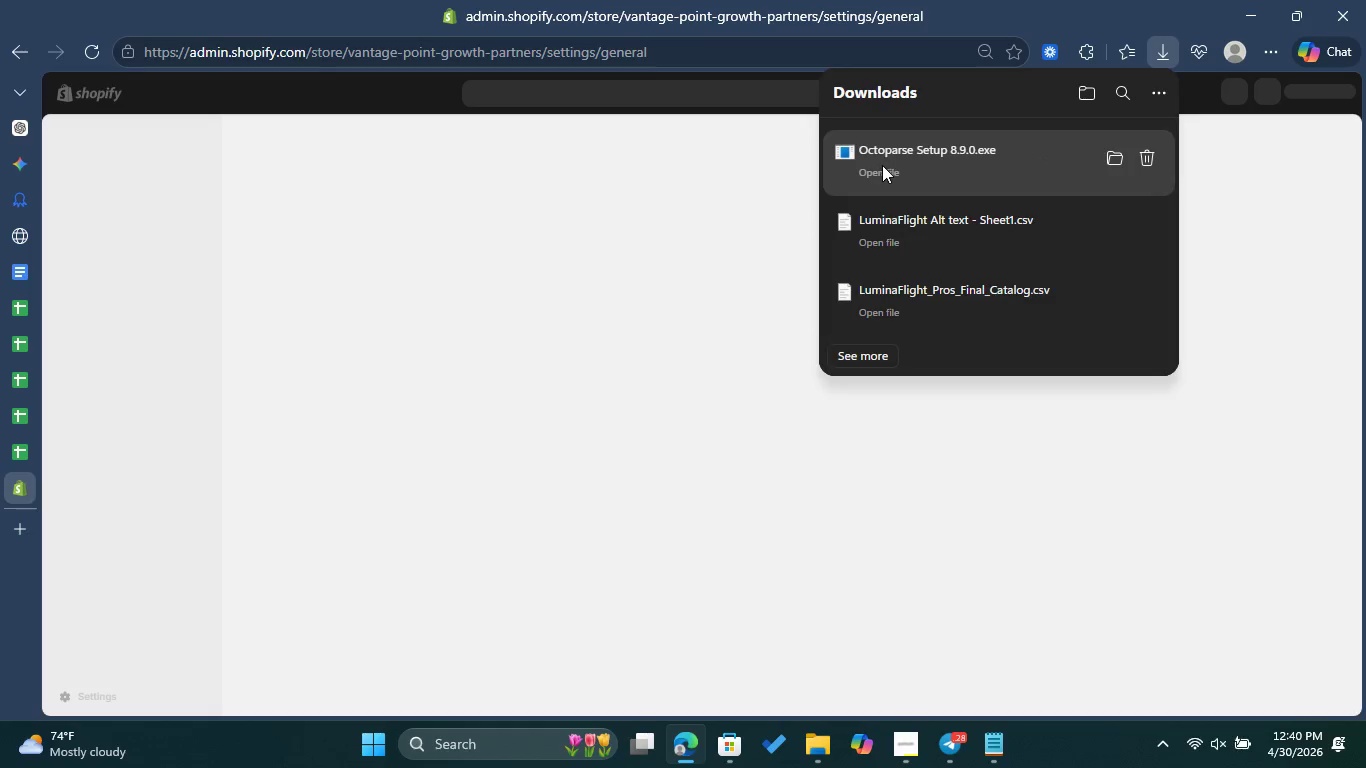 
left_click([884, 167])
 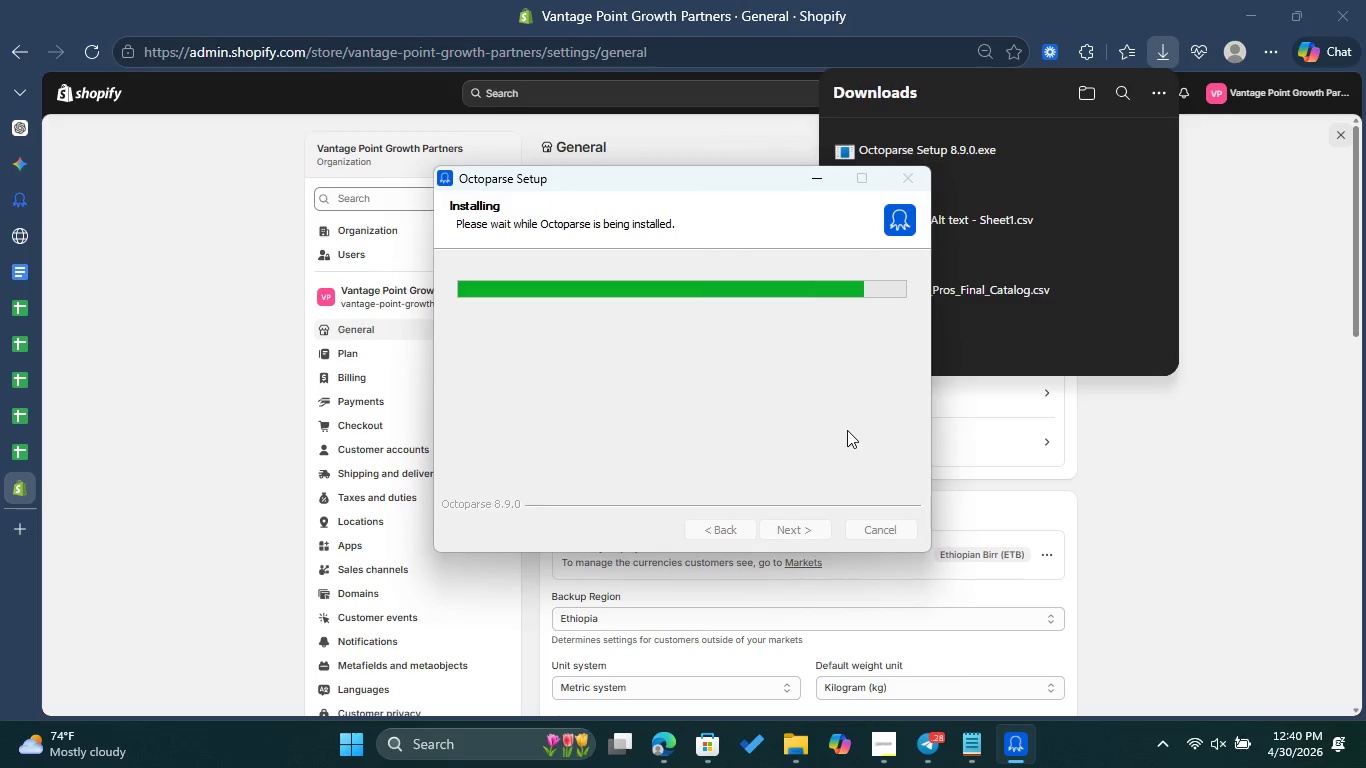 
wait(23.41)
 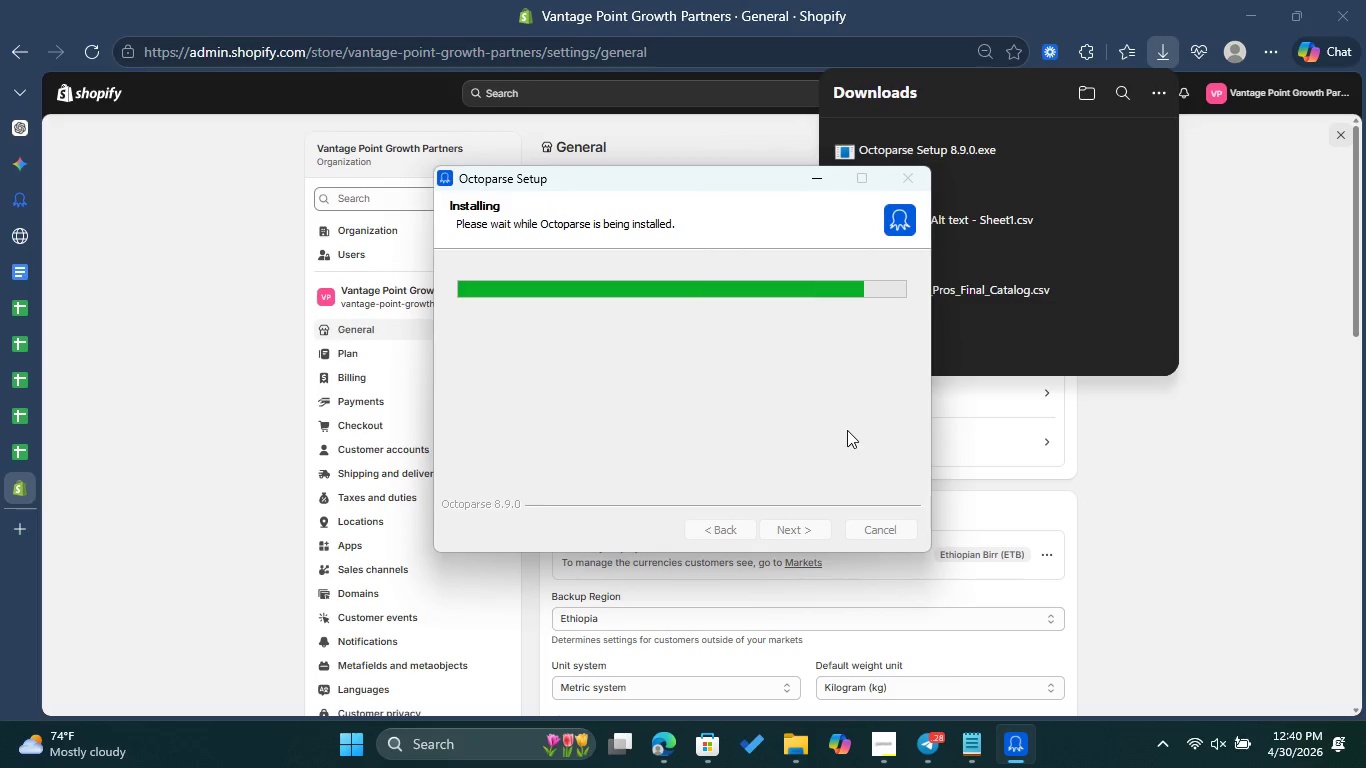 
left_click([1242, 101])
 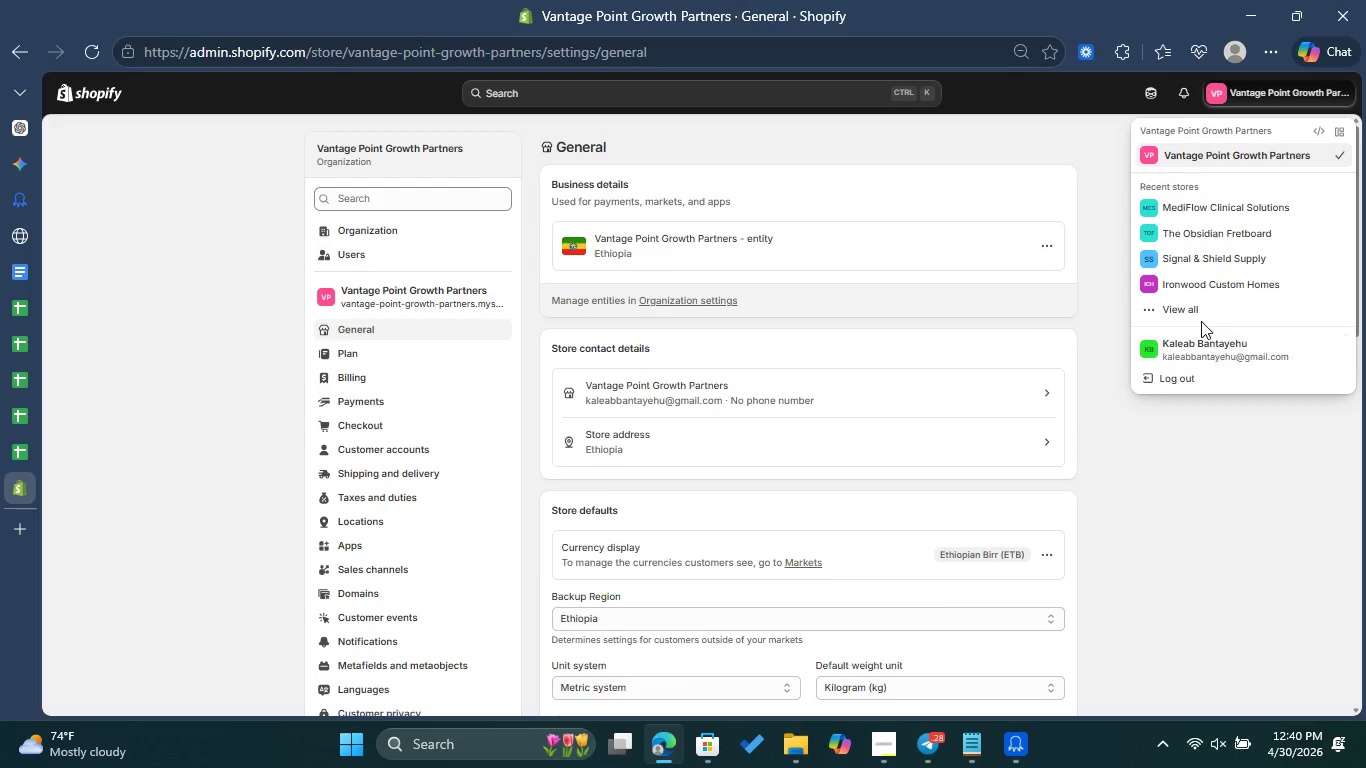 
left_click([1198, 315])
 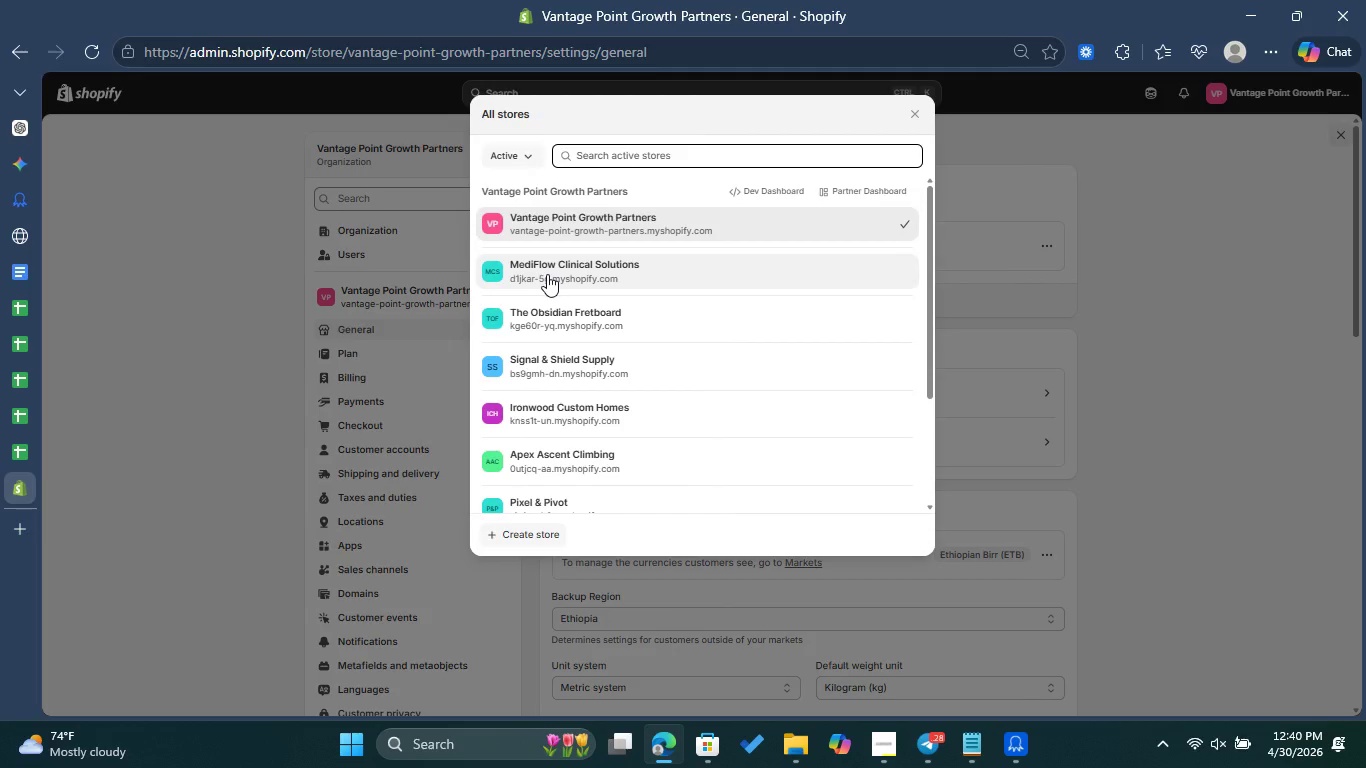 
left_click([532, 538])
 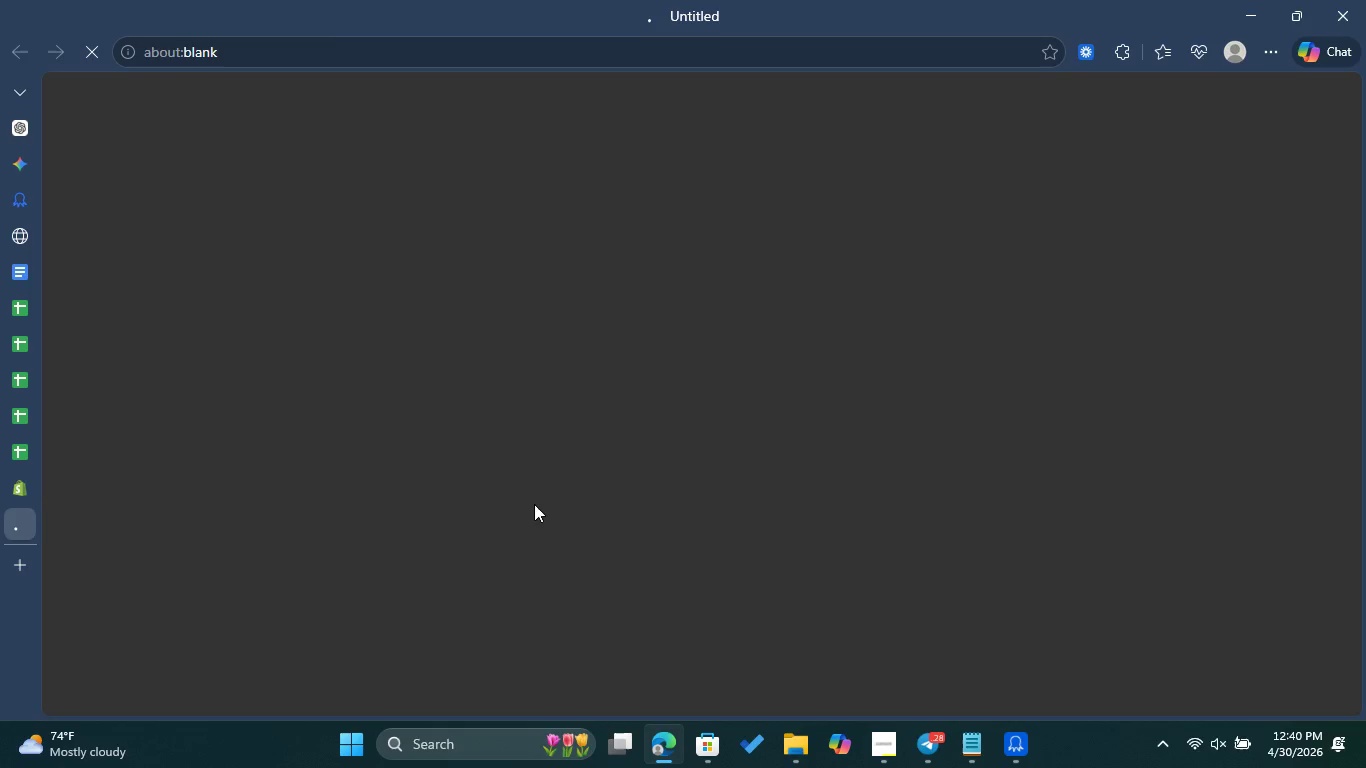 
wait(10.95)
 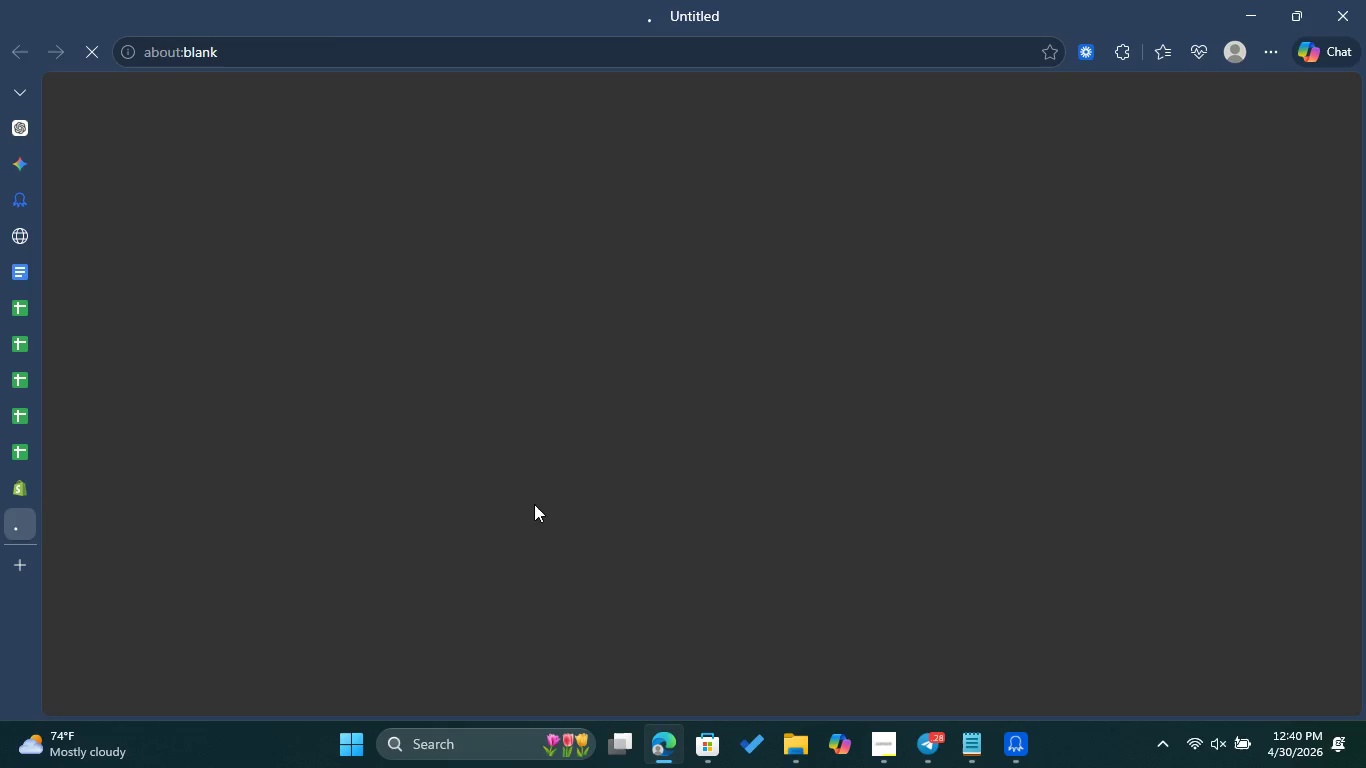 
left_click([872, 733])